 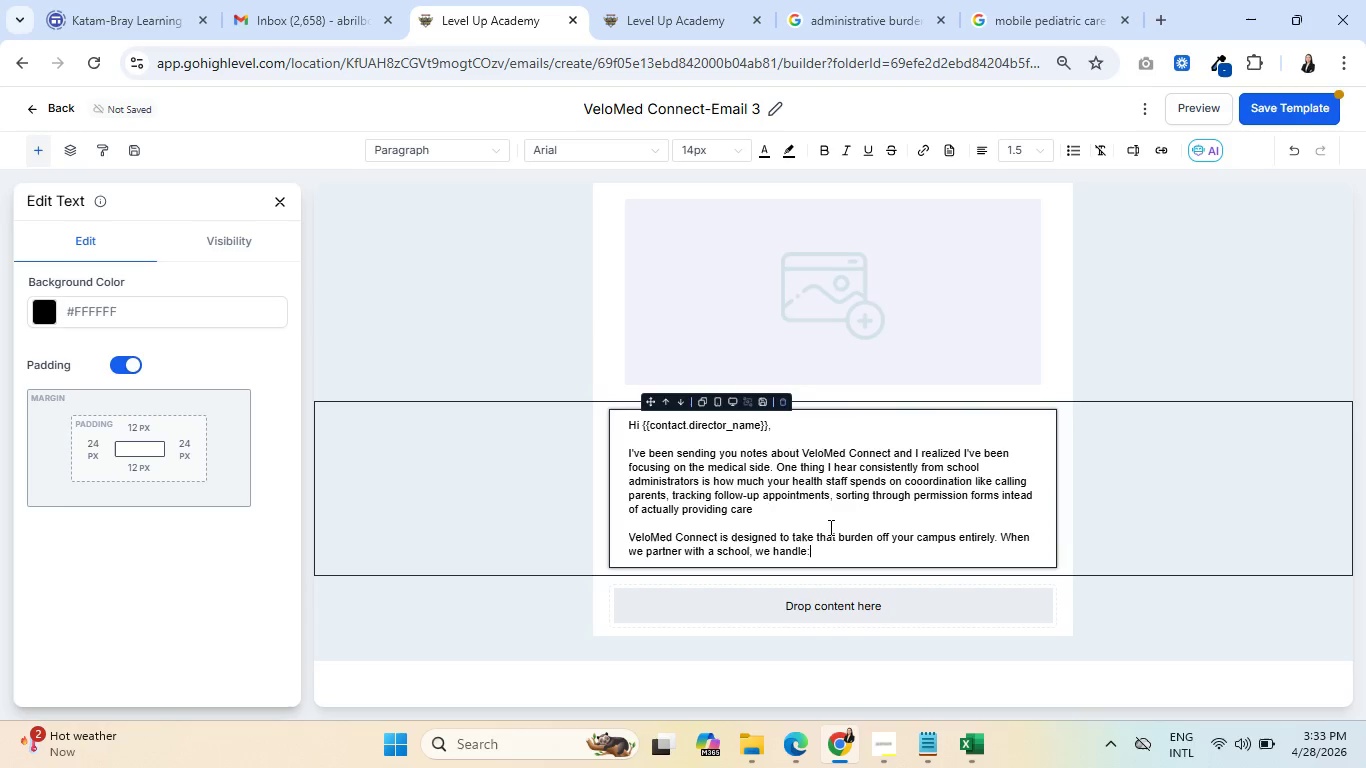 
key(Enter)
 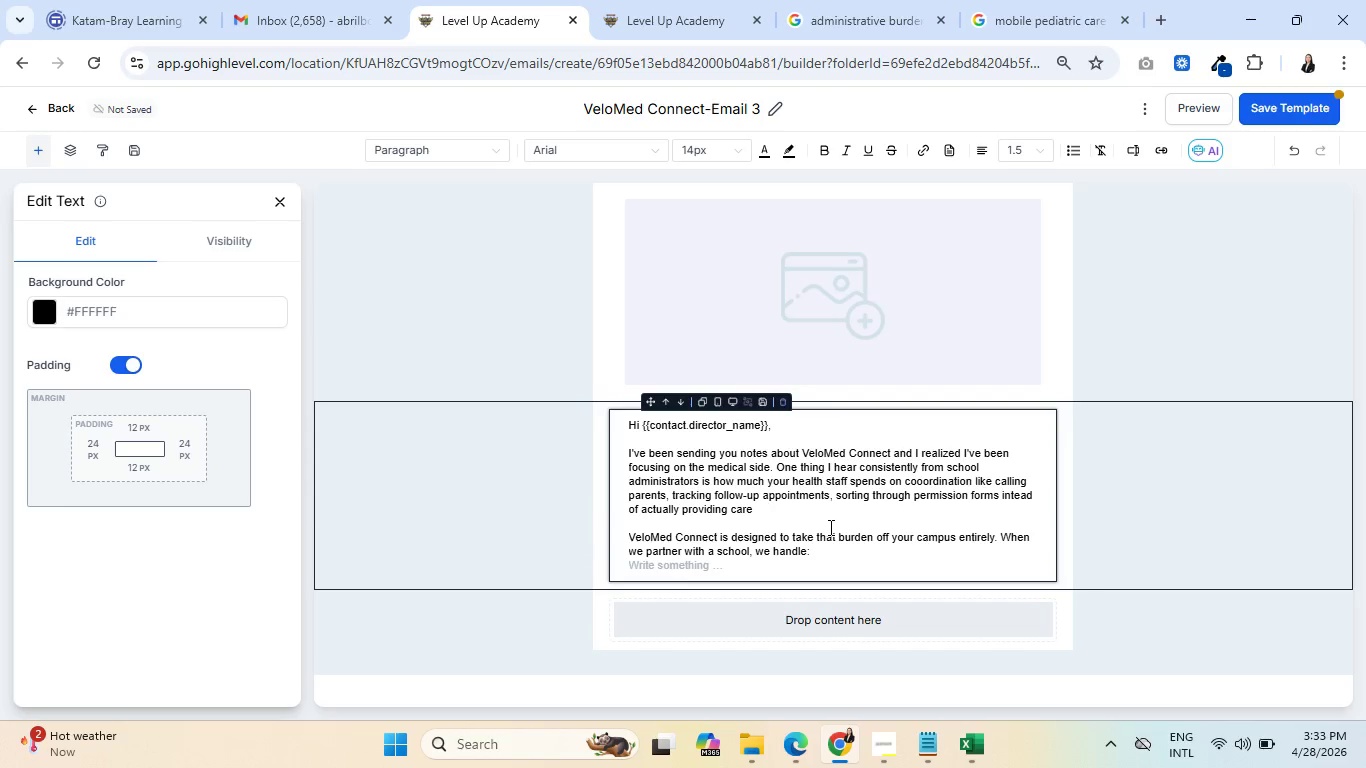 
left_click([1073, 151])
 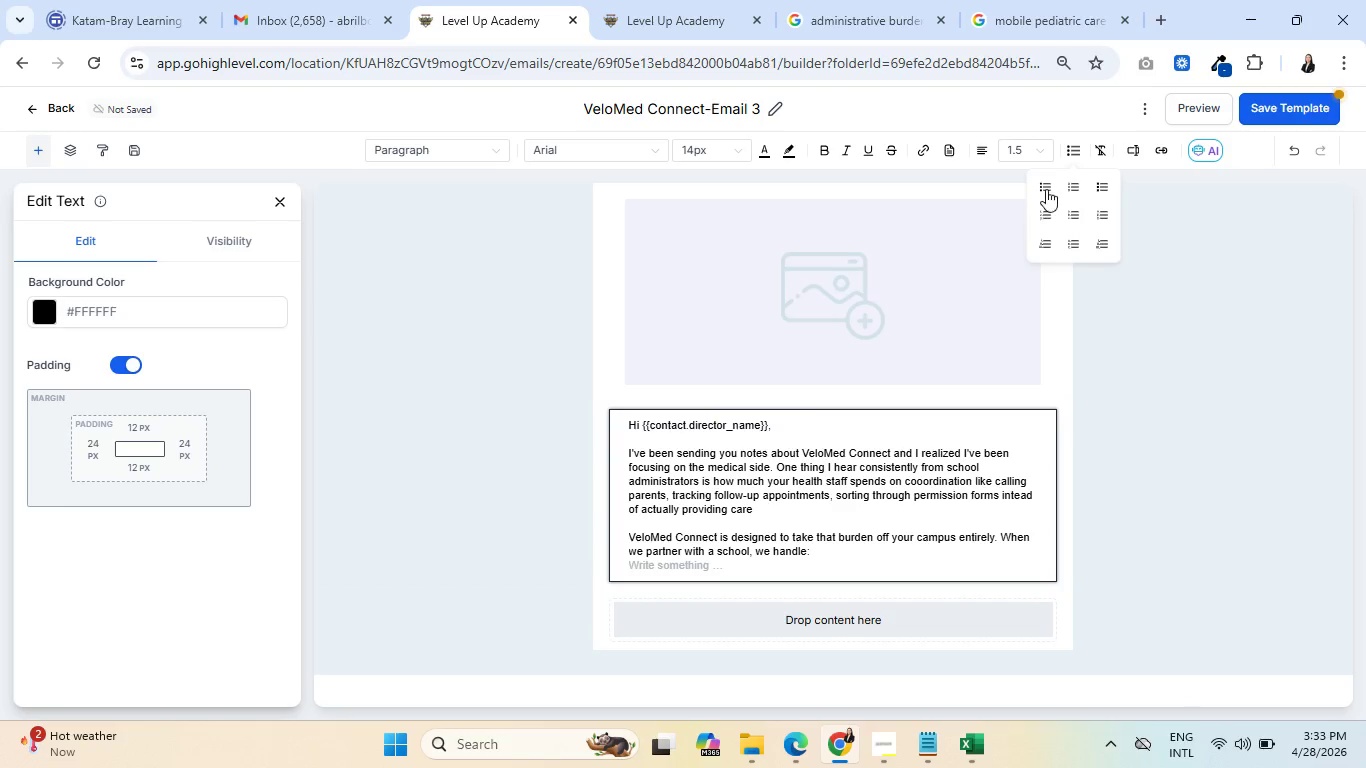 
left_click([1047, 189])
 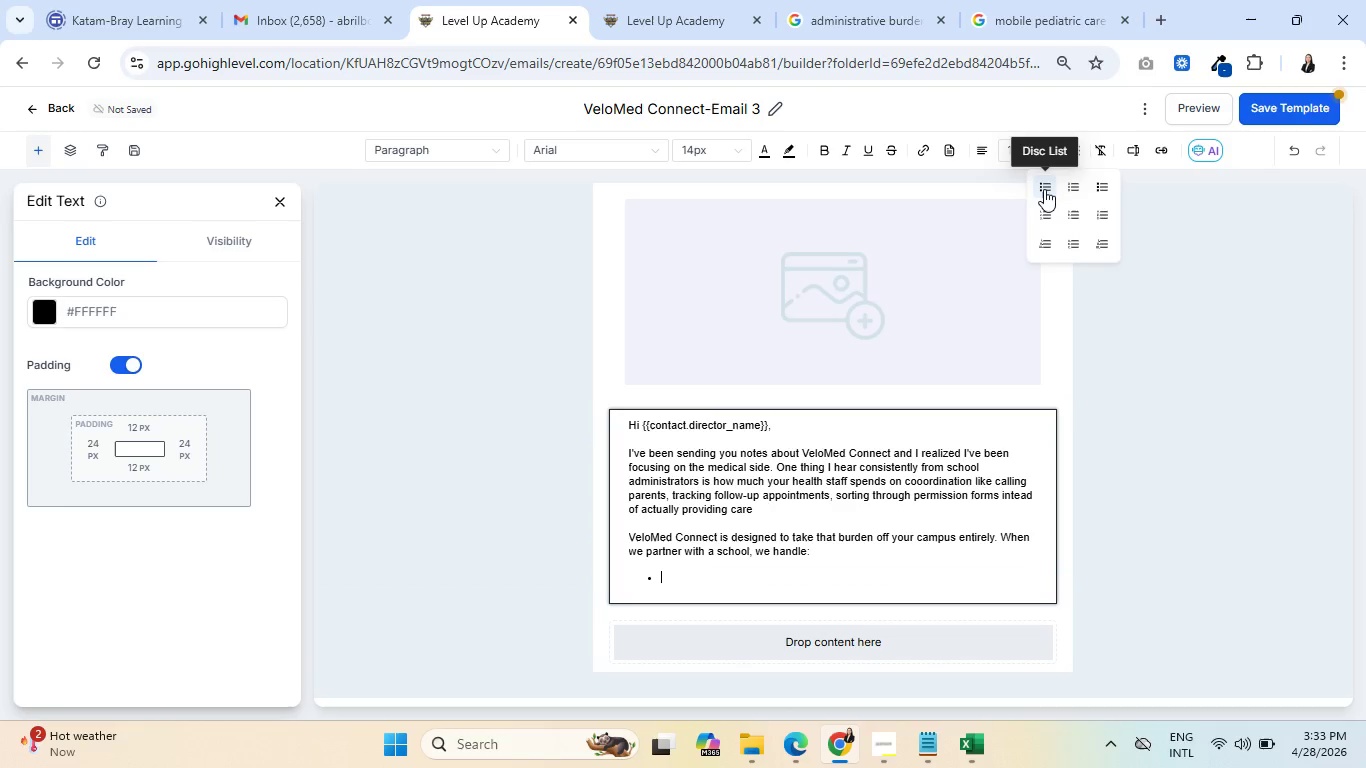 
type(Parent communication before and after visits)
 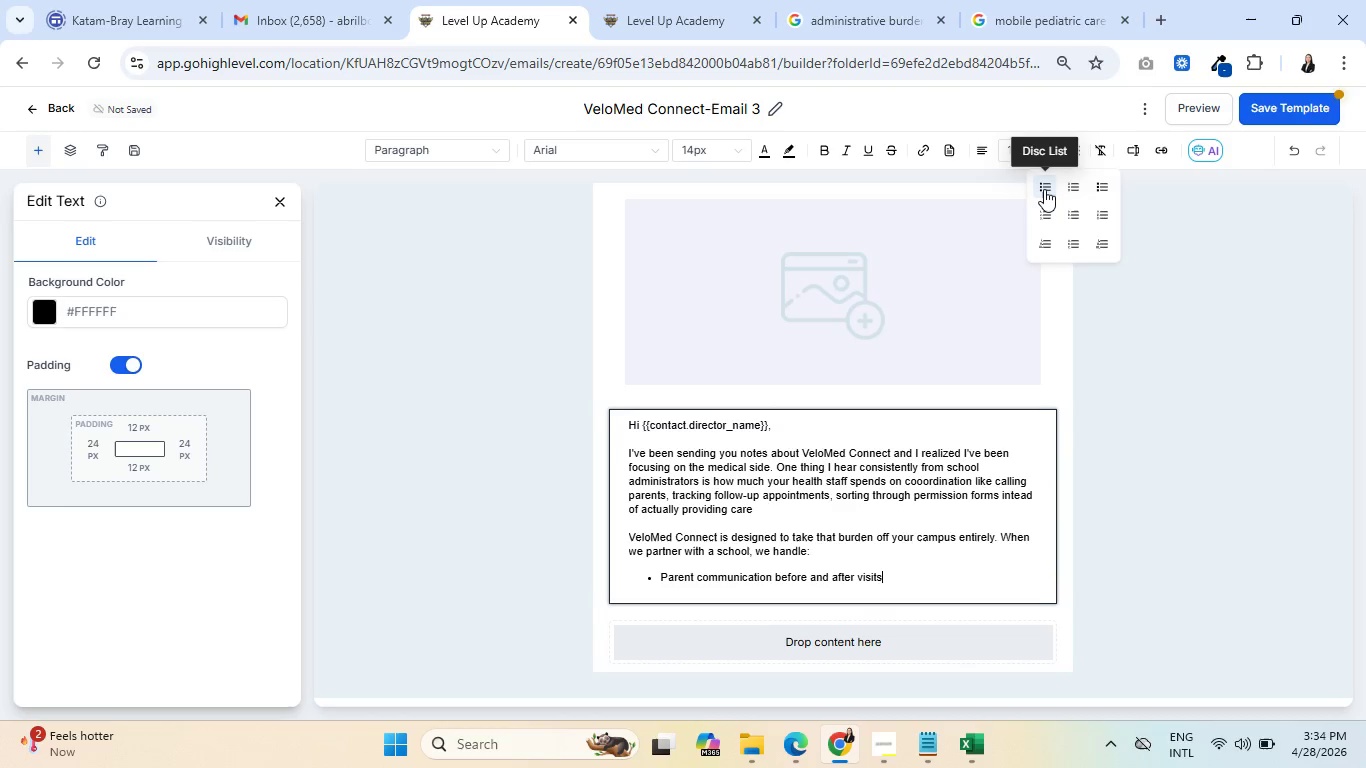 
key(Enter)
 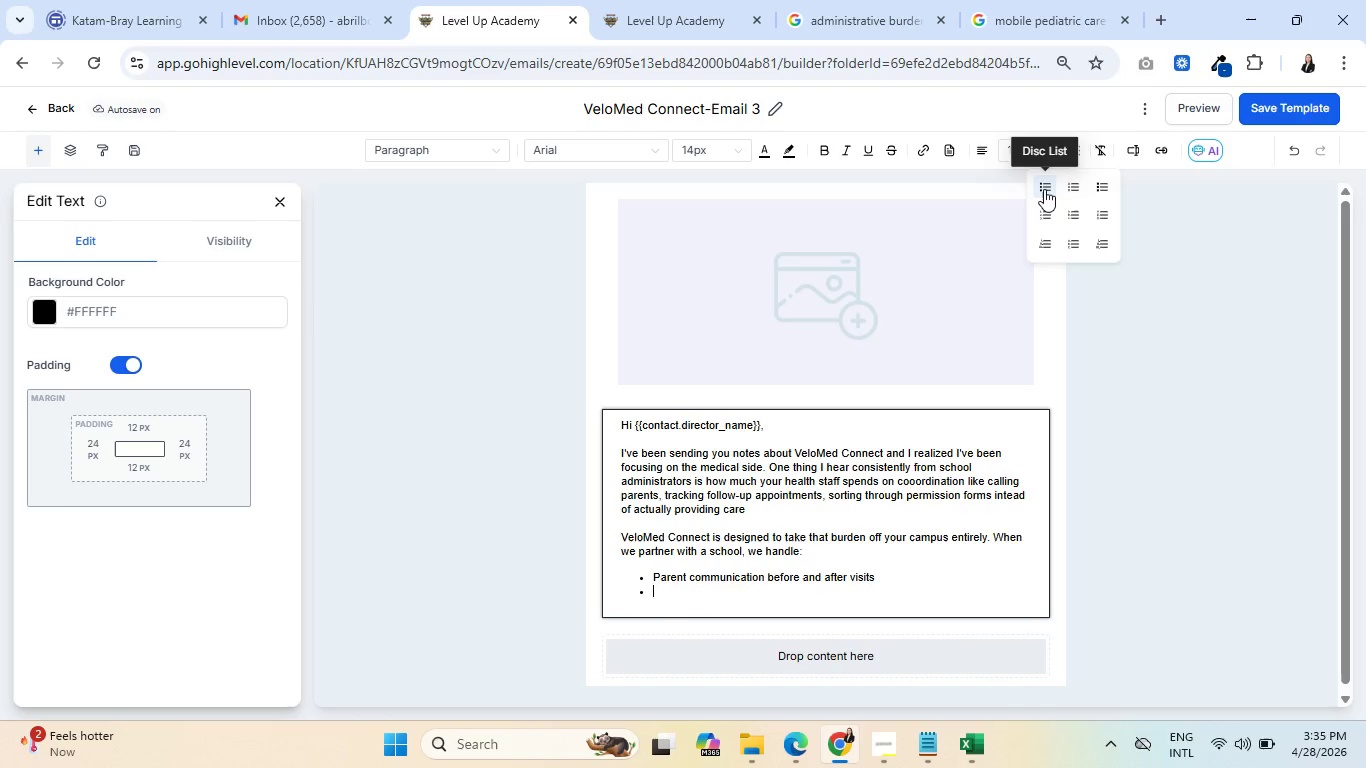 
wait(58.5)
 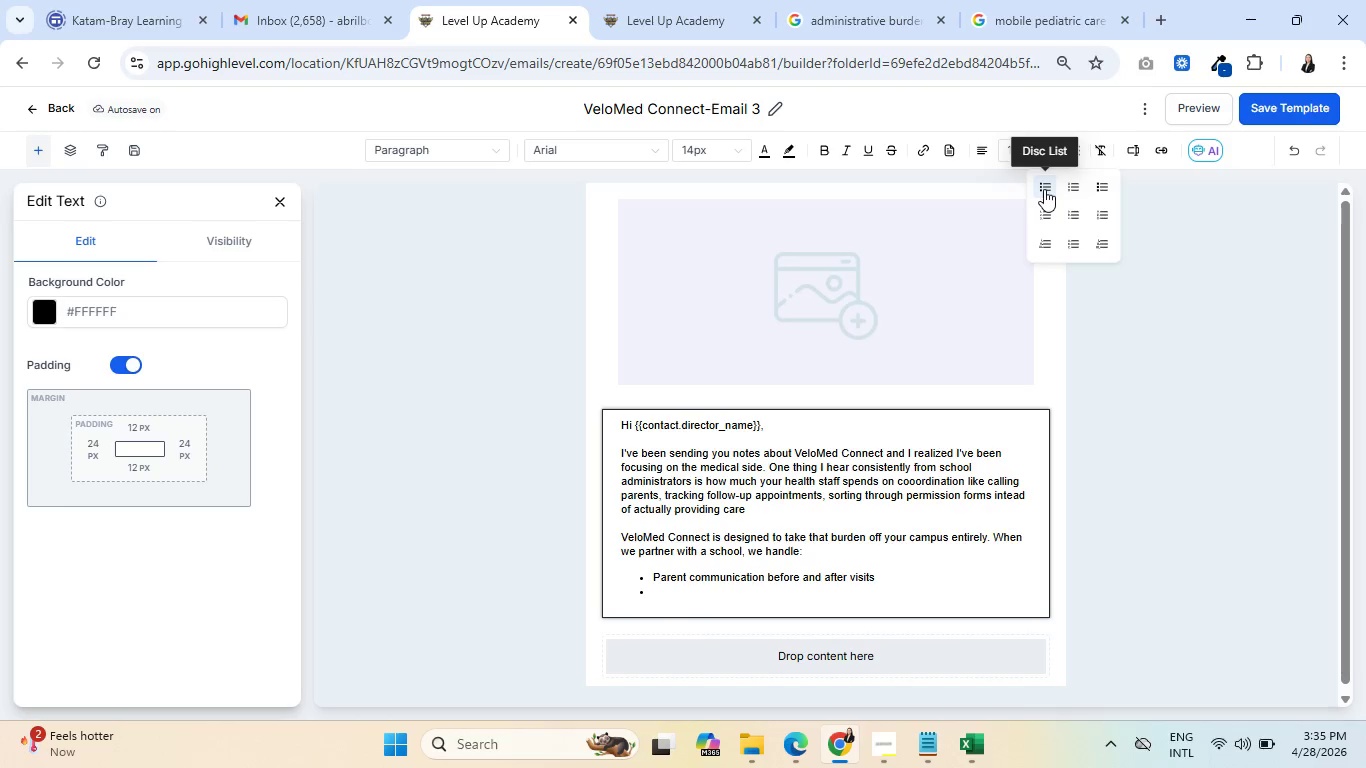 
type(Digital )
 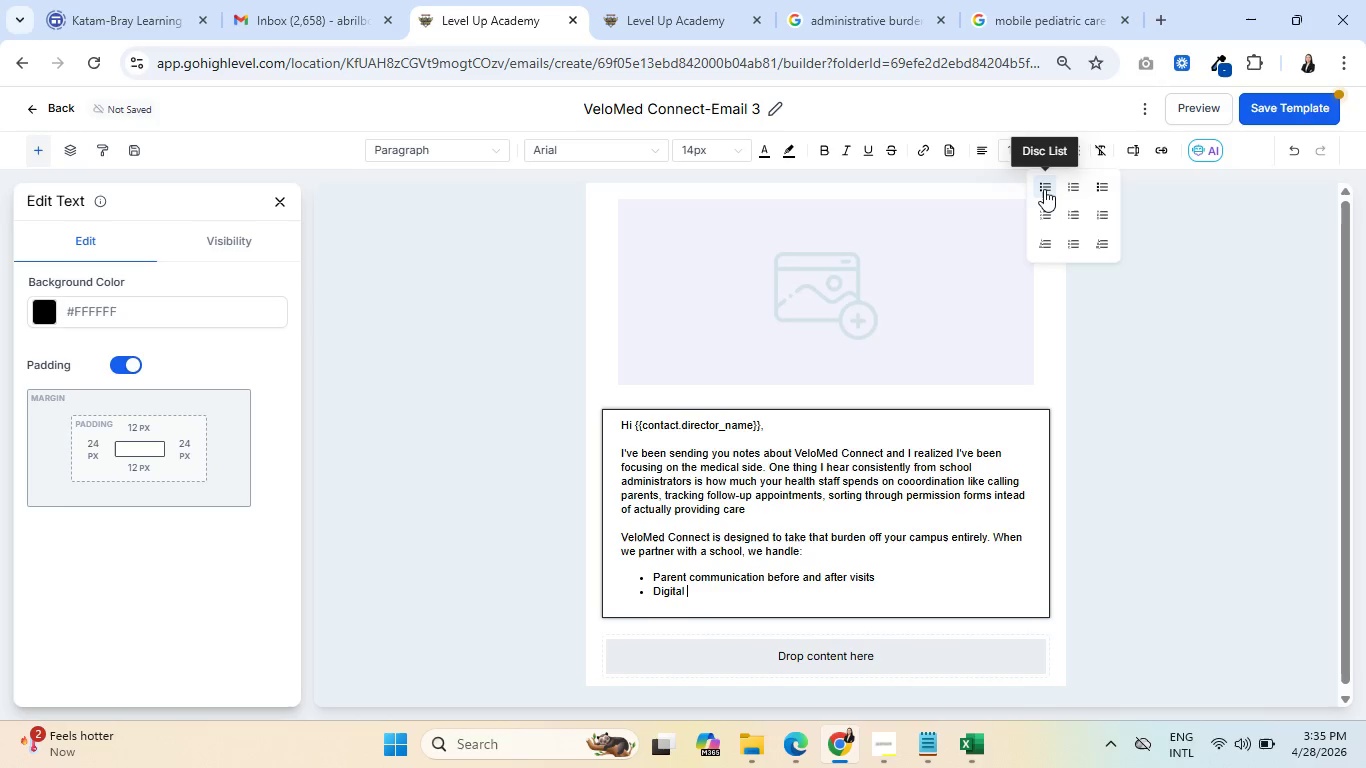 
type(consent and insurance documentation)
 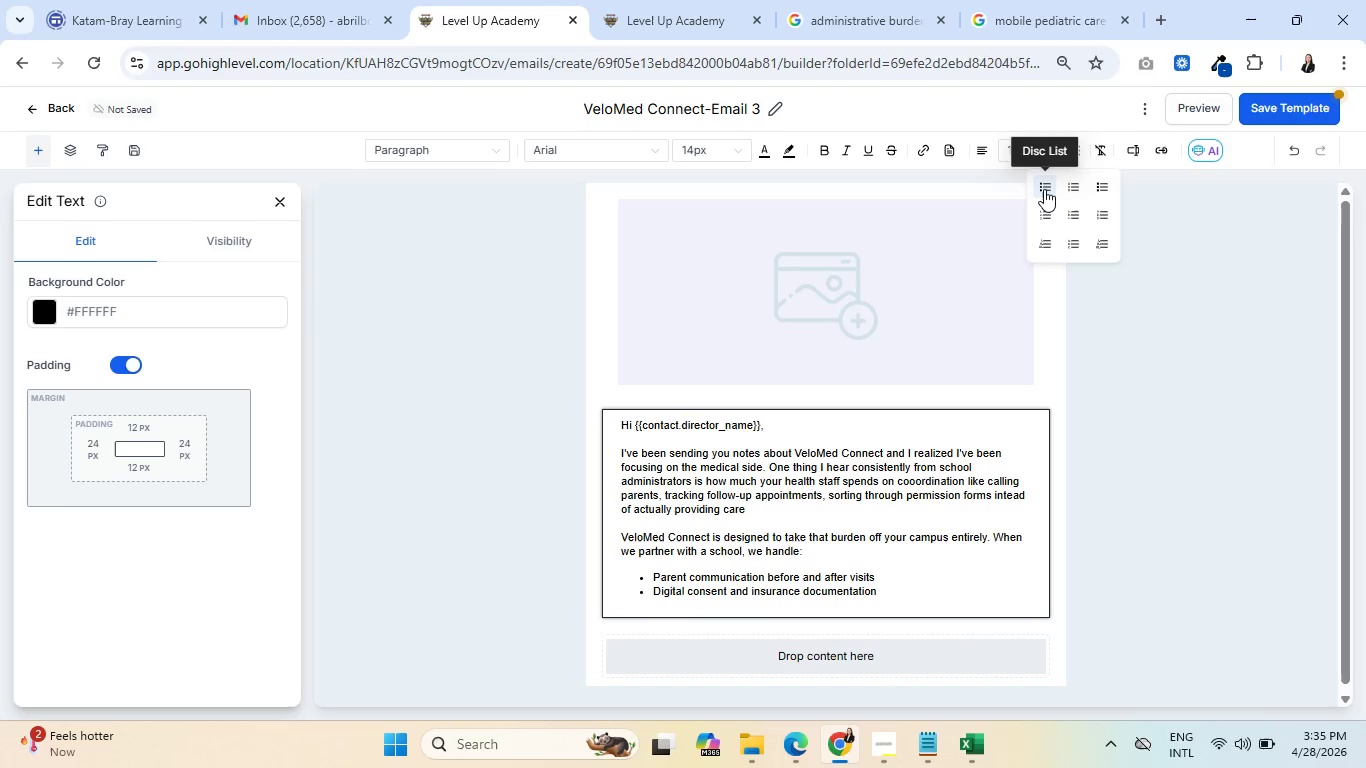 
key(Enter)
 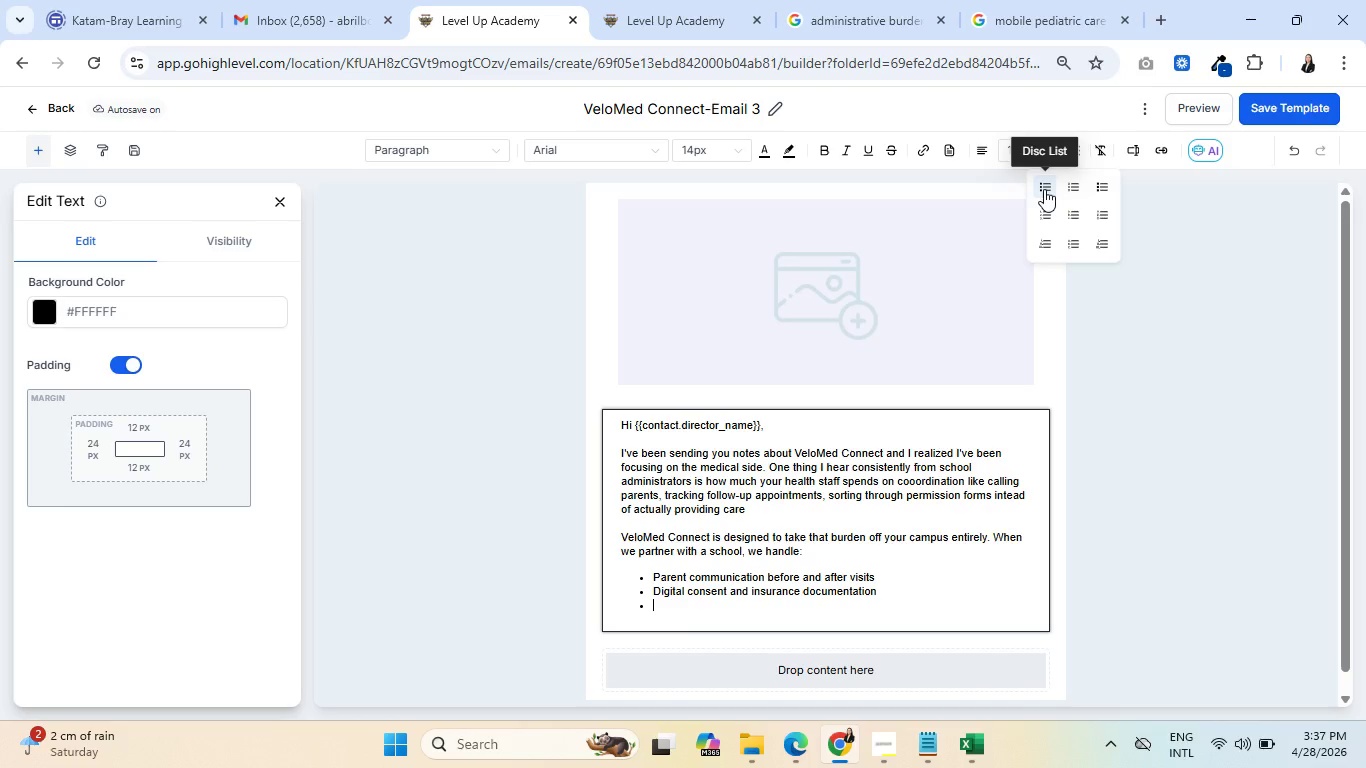 
wait(134.44)
 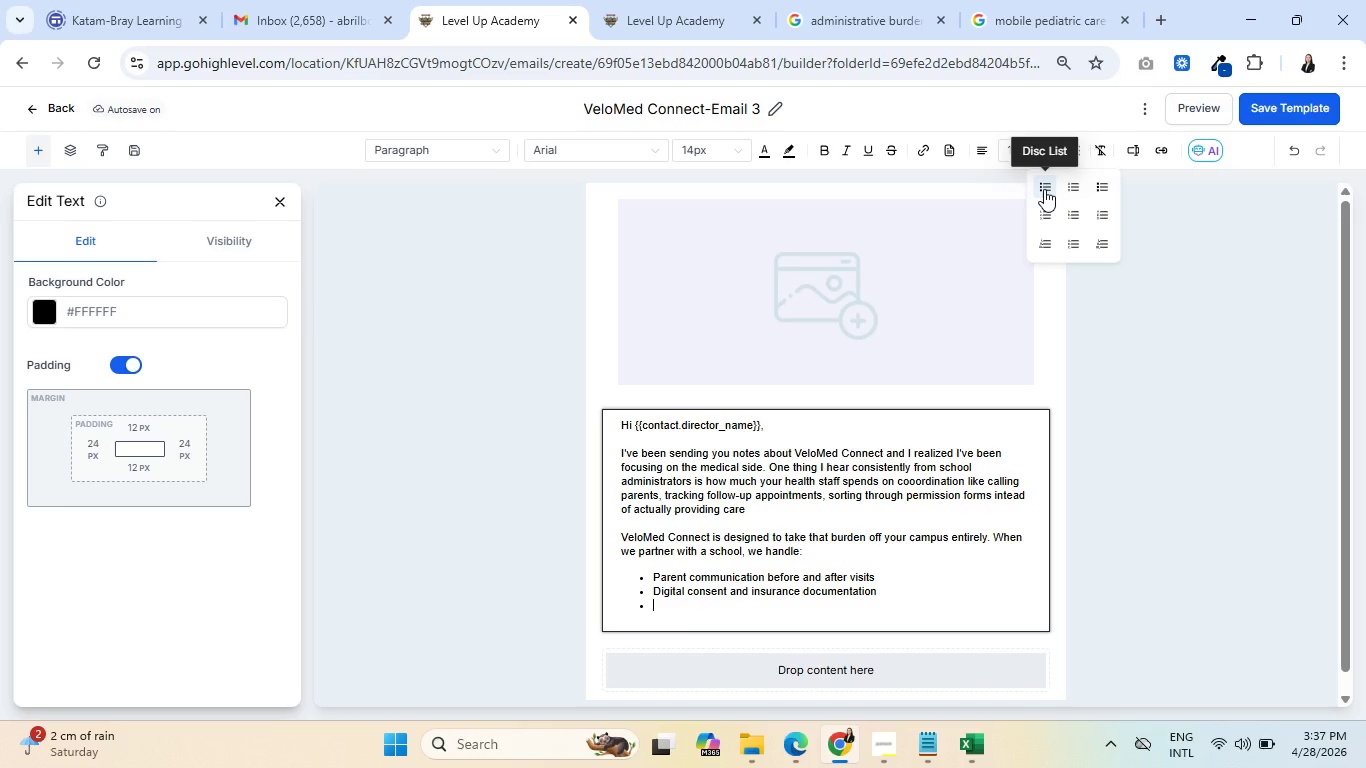 
left_click([767, 609])
 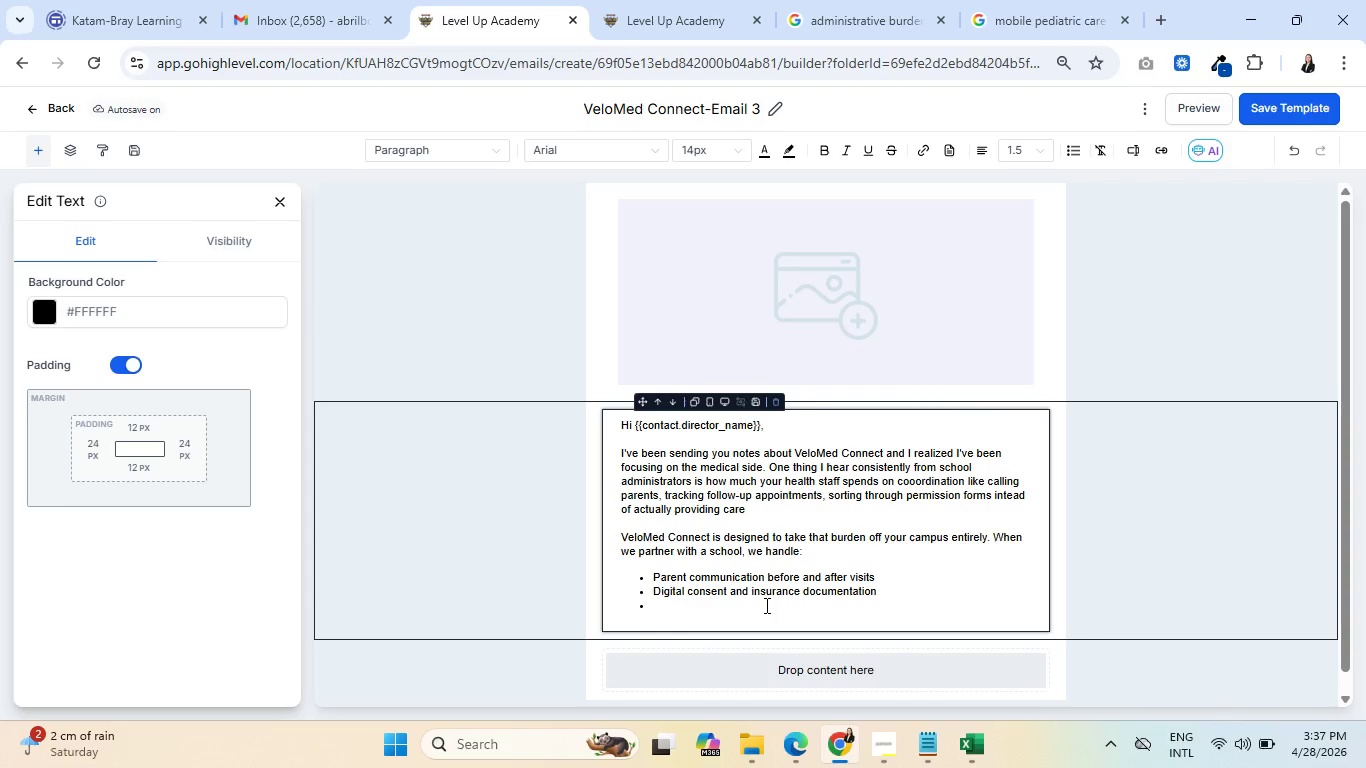 
wait(10.19)
 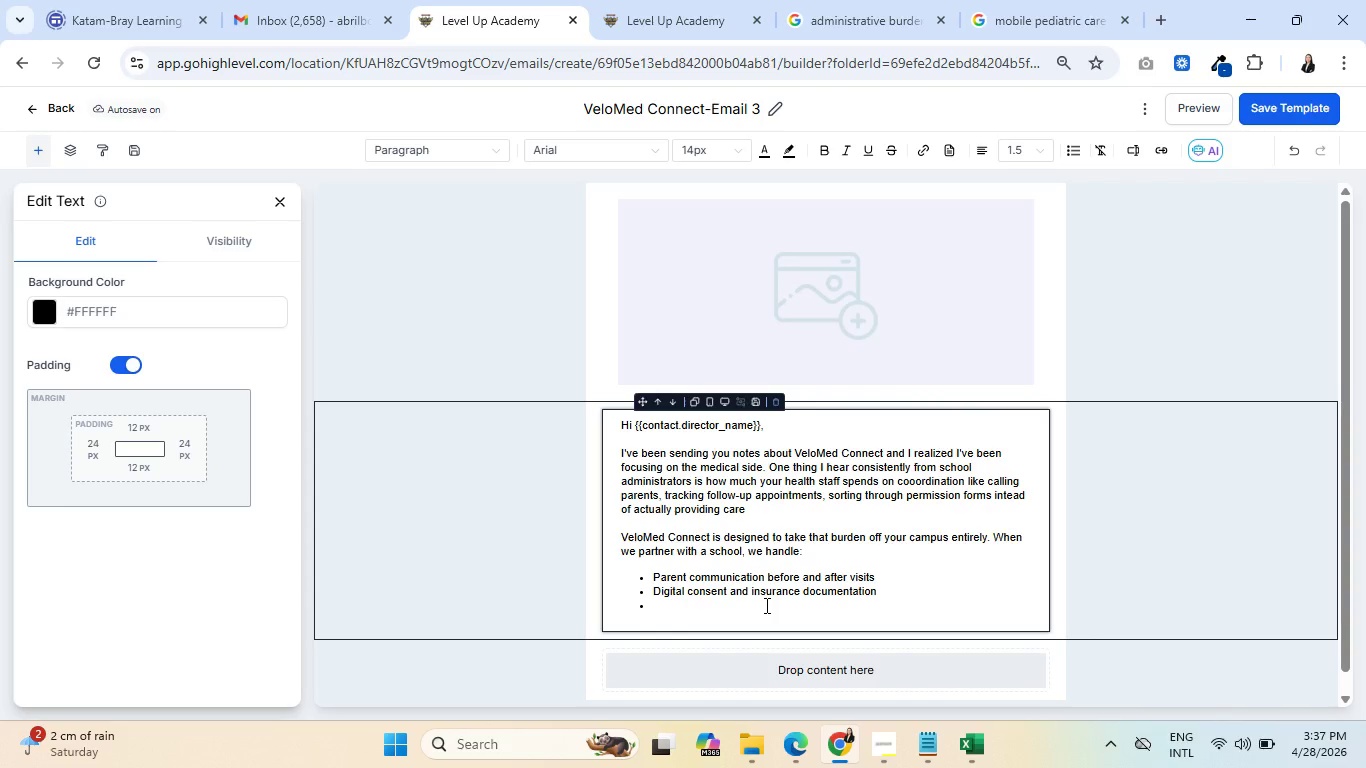 
type(Follow-up care)
 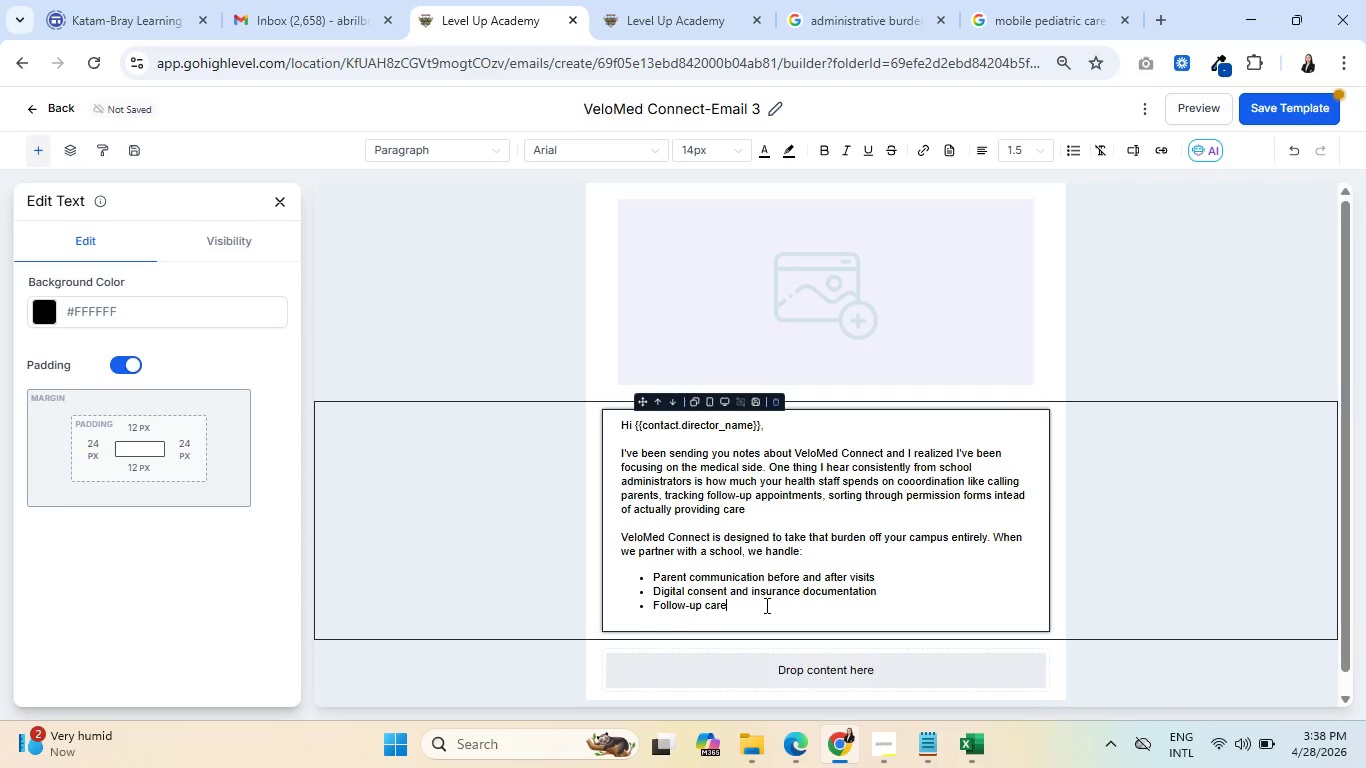 
type( corr)
key(Backspace)
key(Backspace)
type(ordination woth )
key(Backspace)
key(Backspace)
key(Backspace)
key(Backspace)
type(ith each )
 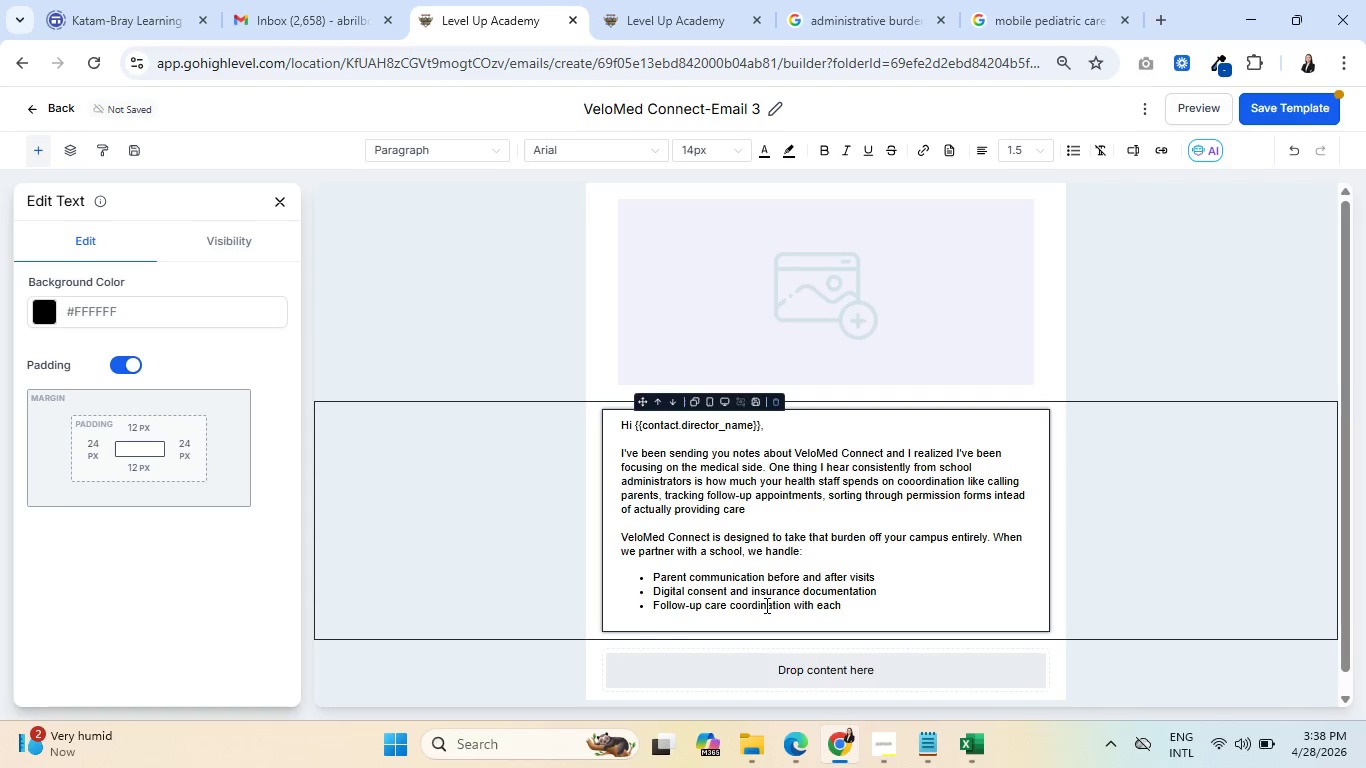 
wait(6.39)
 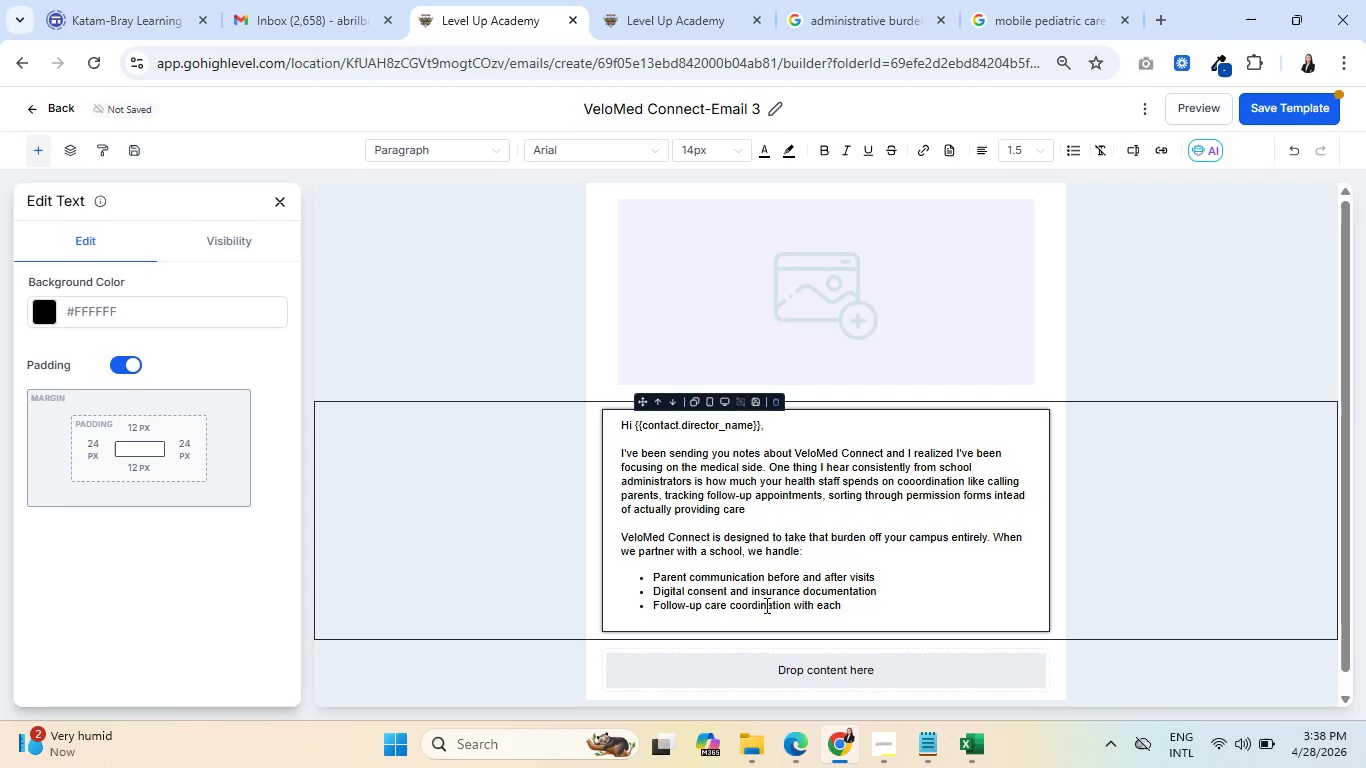 
type(familys)
key(Backspace)
type('s primar )
key(Backspace)
type(y pediatrician)
 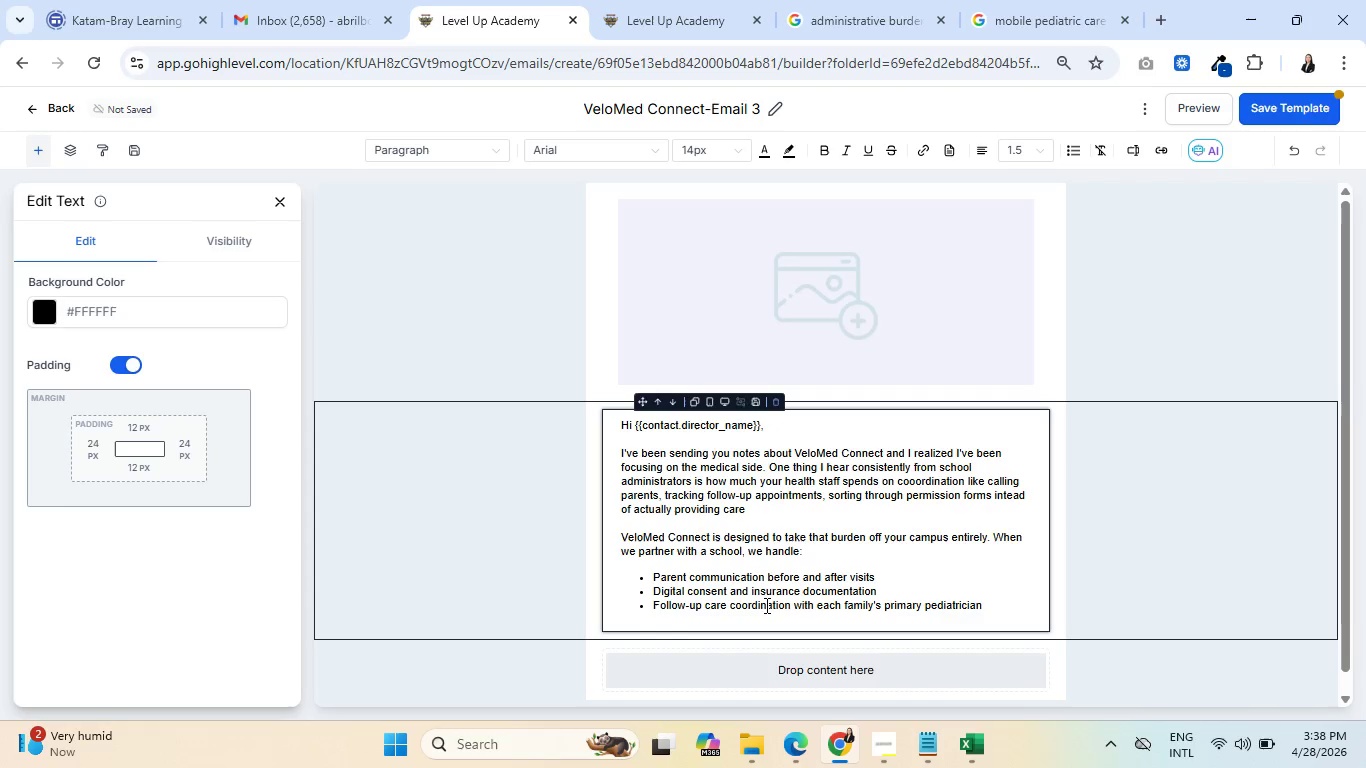 
key(Enter)
 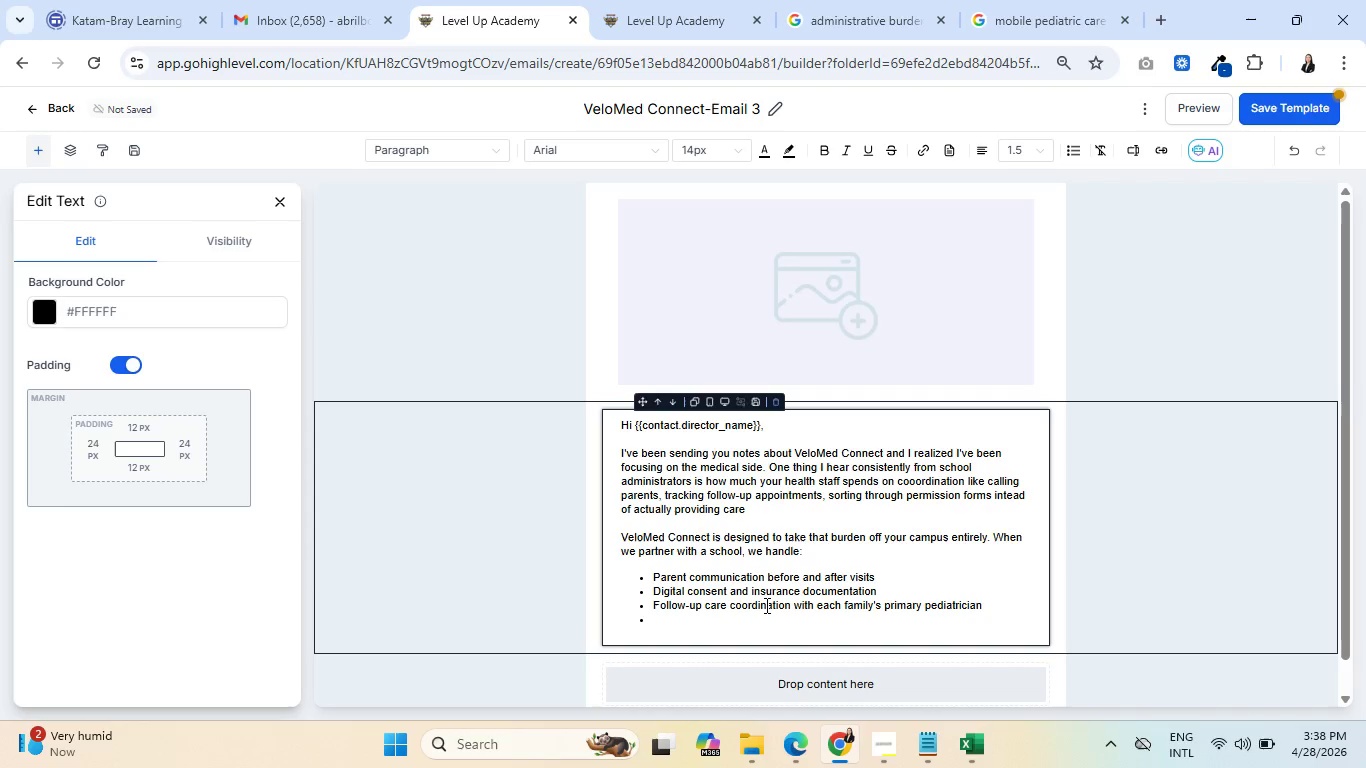 
type(Secure )
 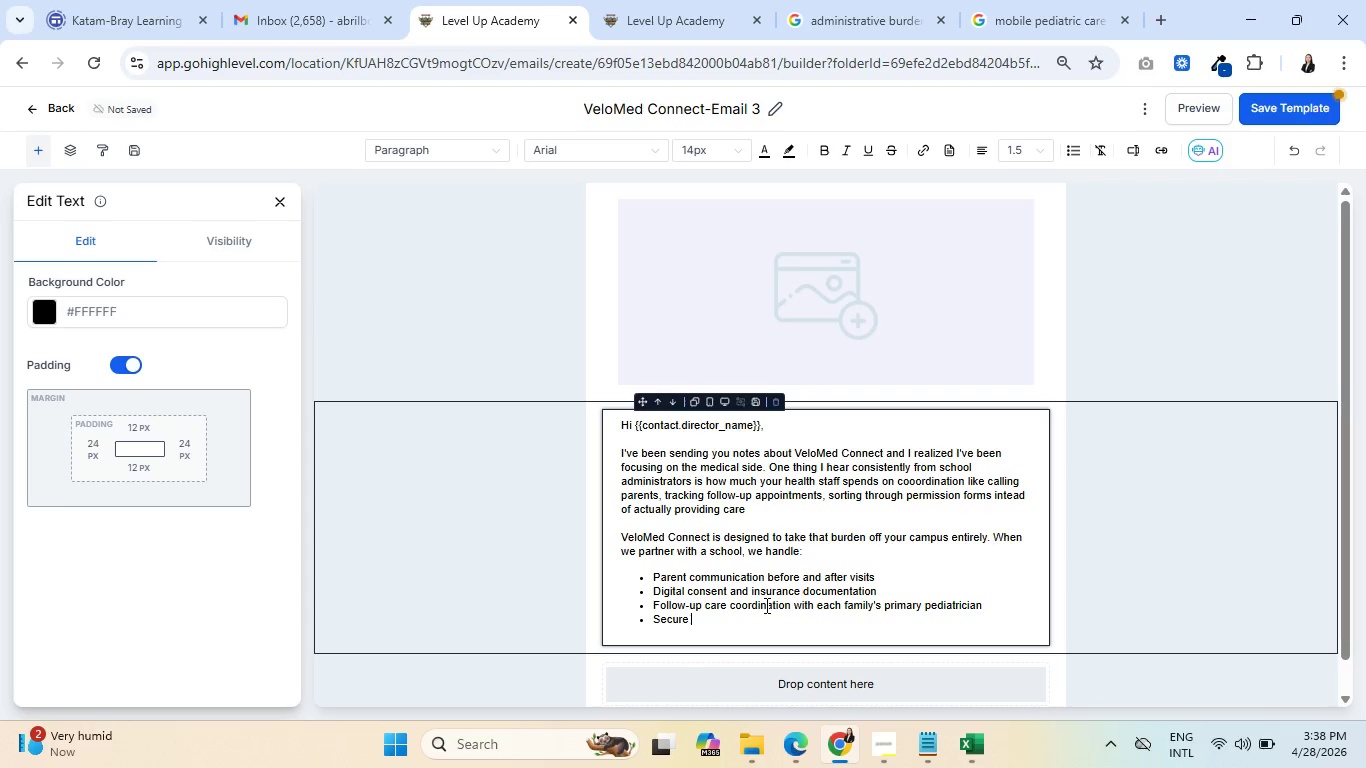 
key(Backspace)
type(, s)
key(Backspace)
type(real-time visit summaries for your )
 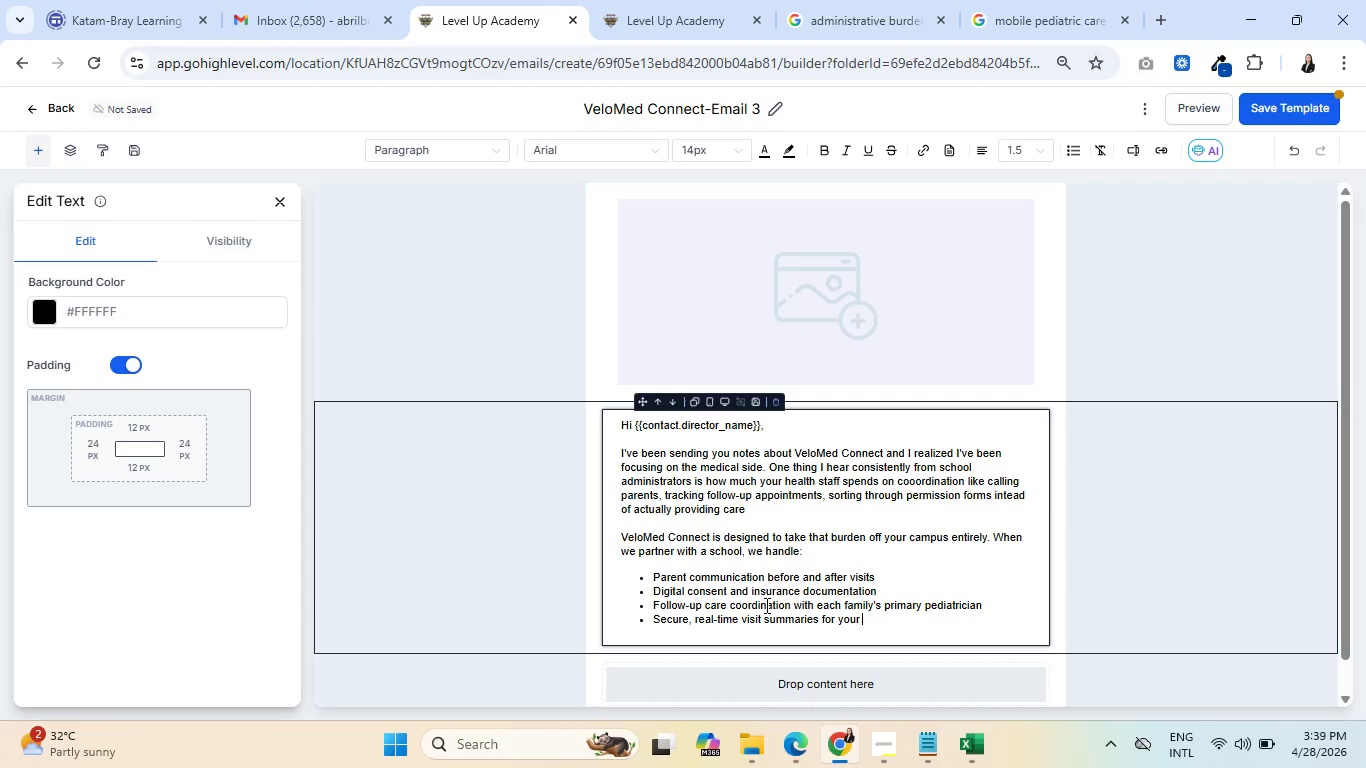 
type(school health recrds)
key(Backspace)
key(Backspace)
key(Backspace)
type(ords)
 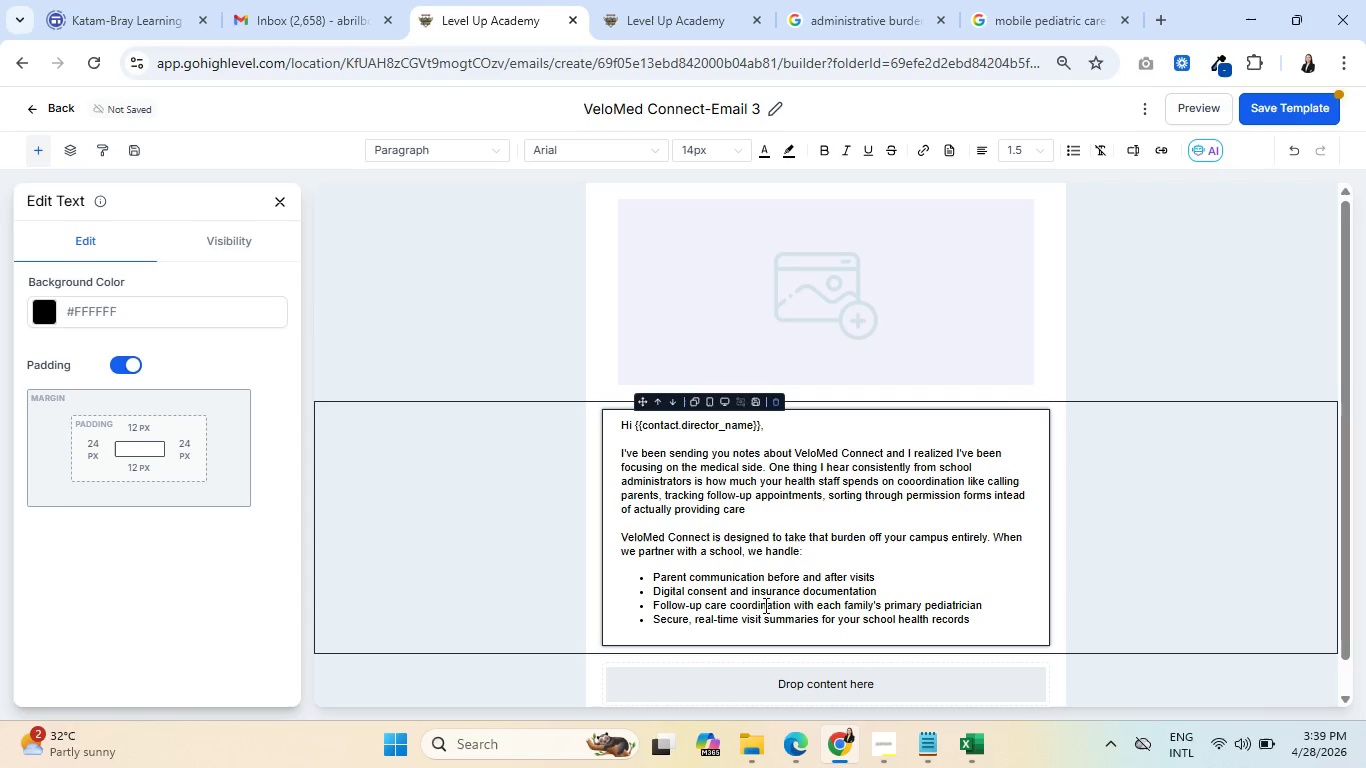 
key(Enter)
 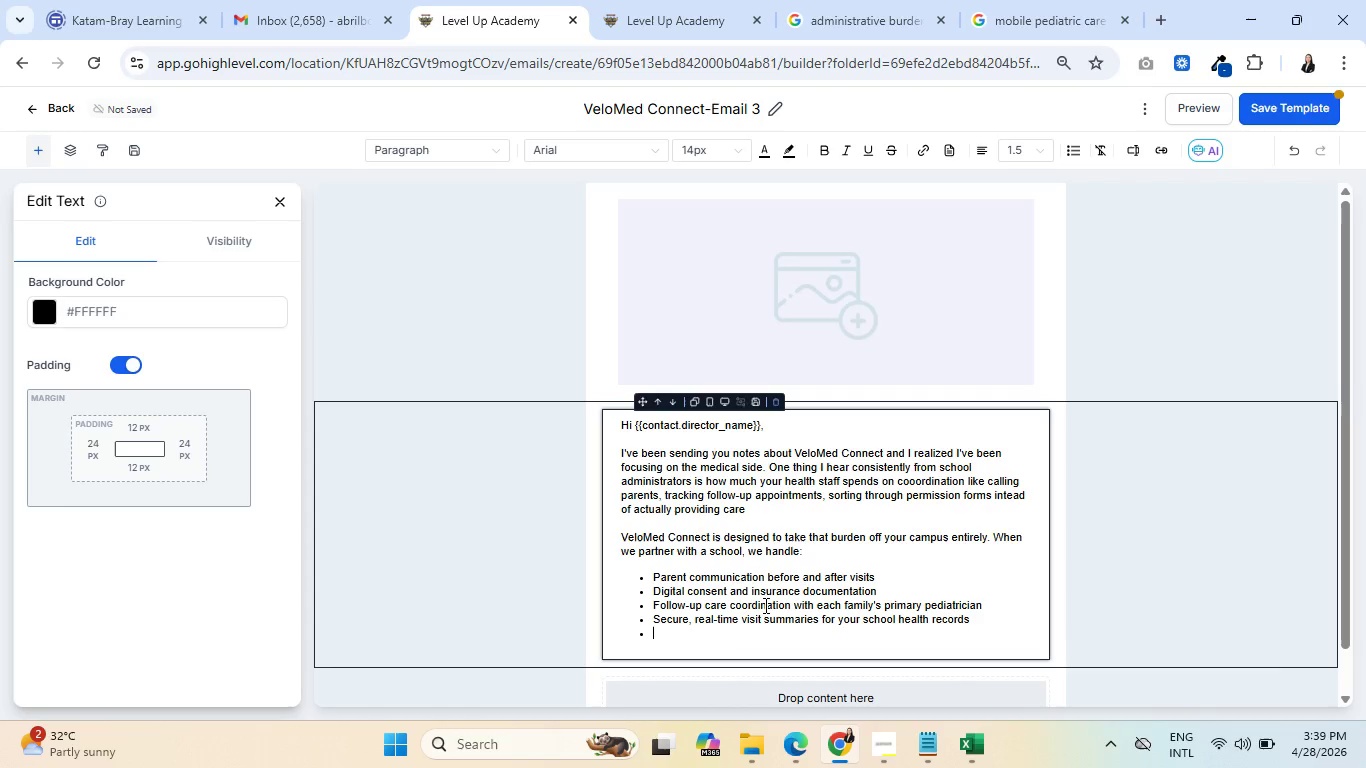 
key(Enter)
 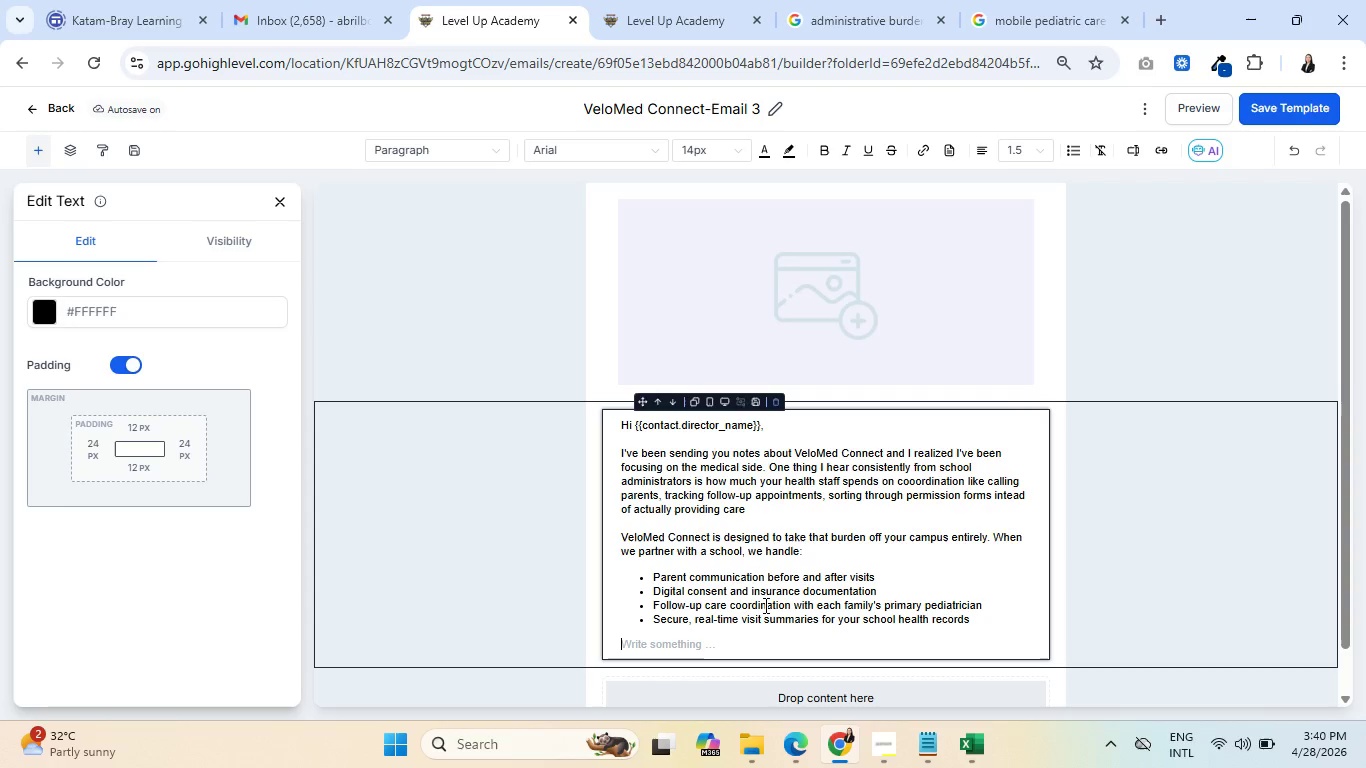 
wait(54.78)
 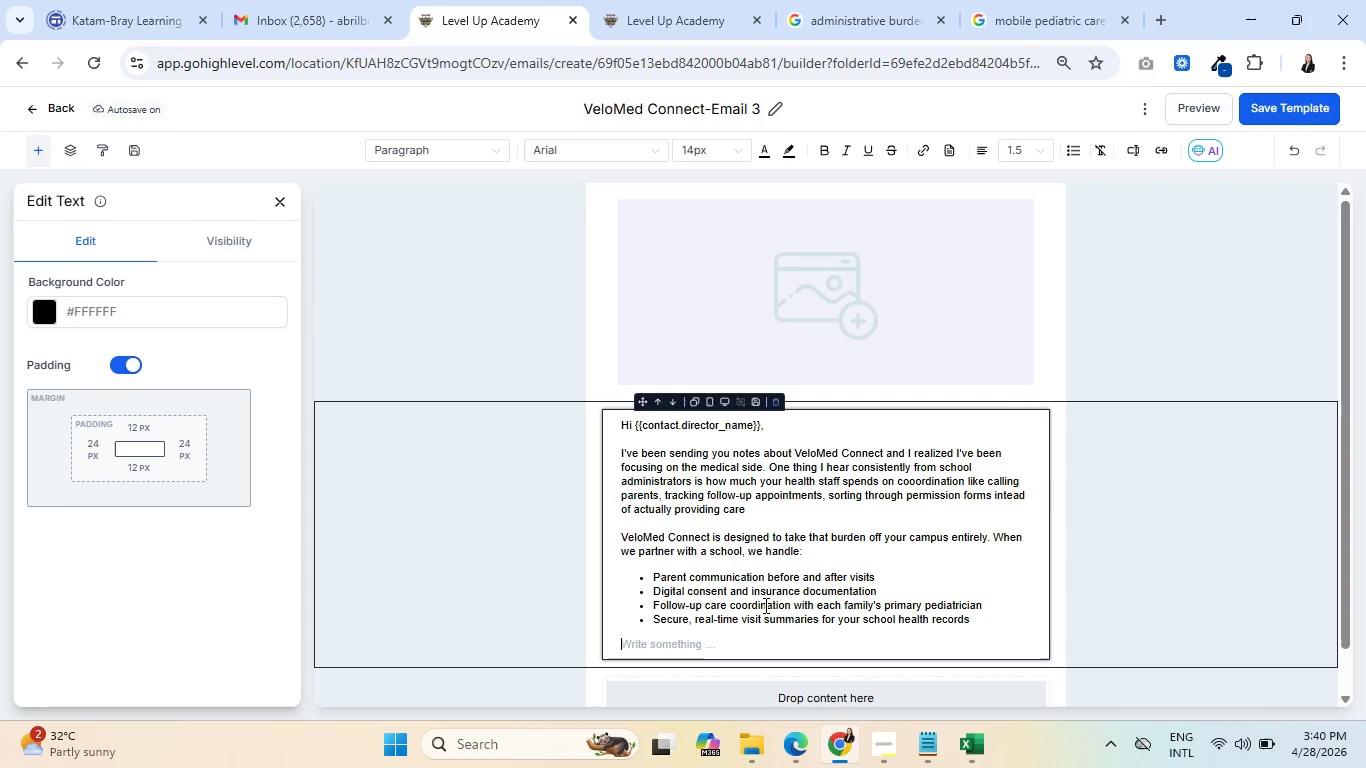 
type(aa)
key(Backspace)
key(Backspace)
type(All your)
 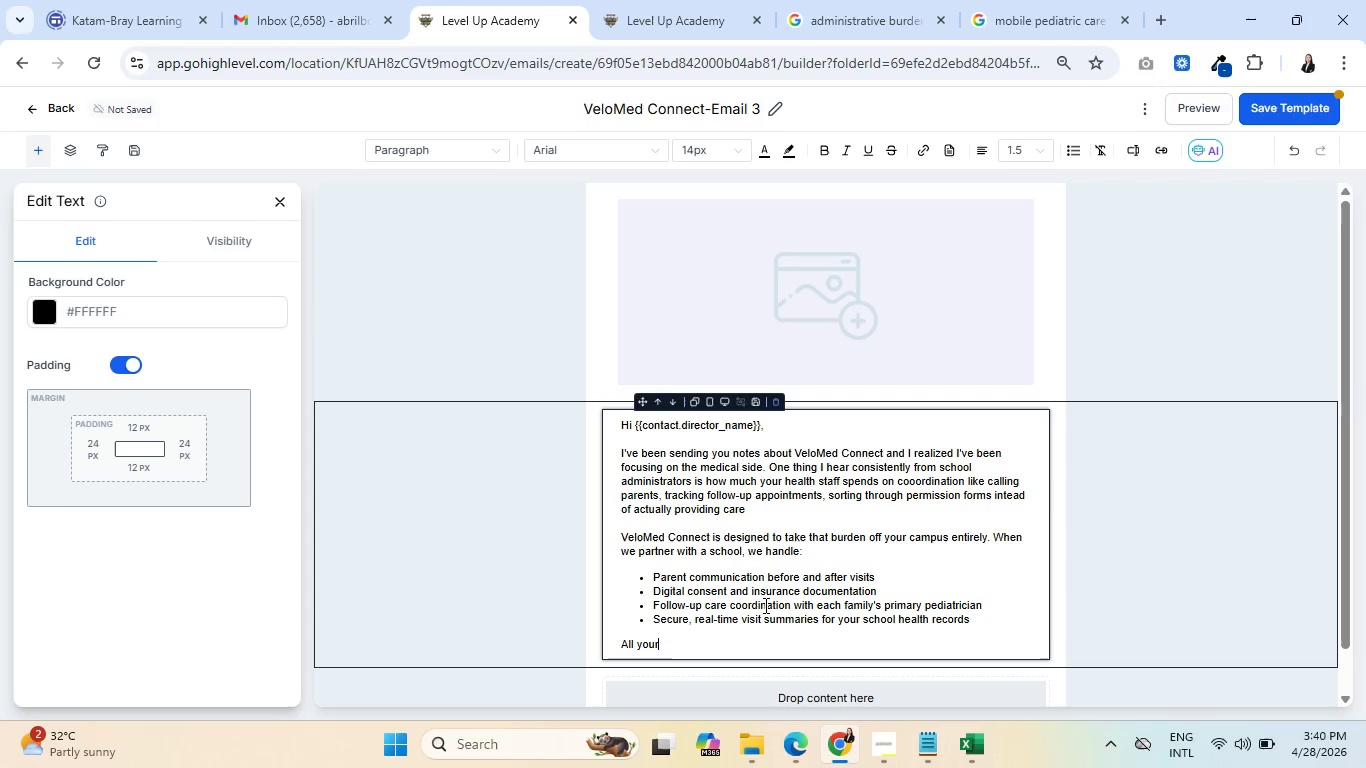 
type( nurse has tp)
key(Backspace)
type(o do is escot)
key(Backspace)
type(rt )
 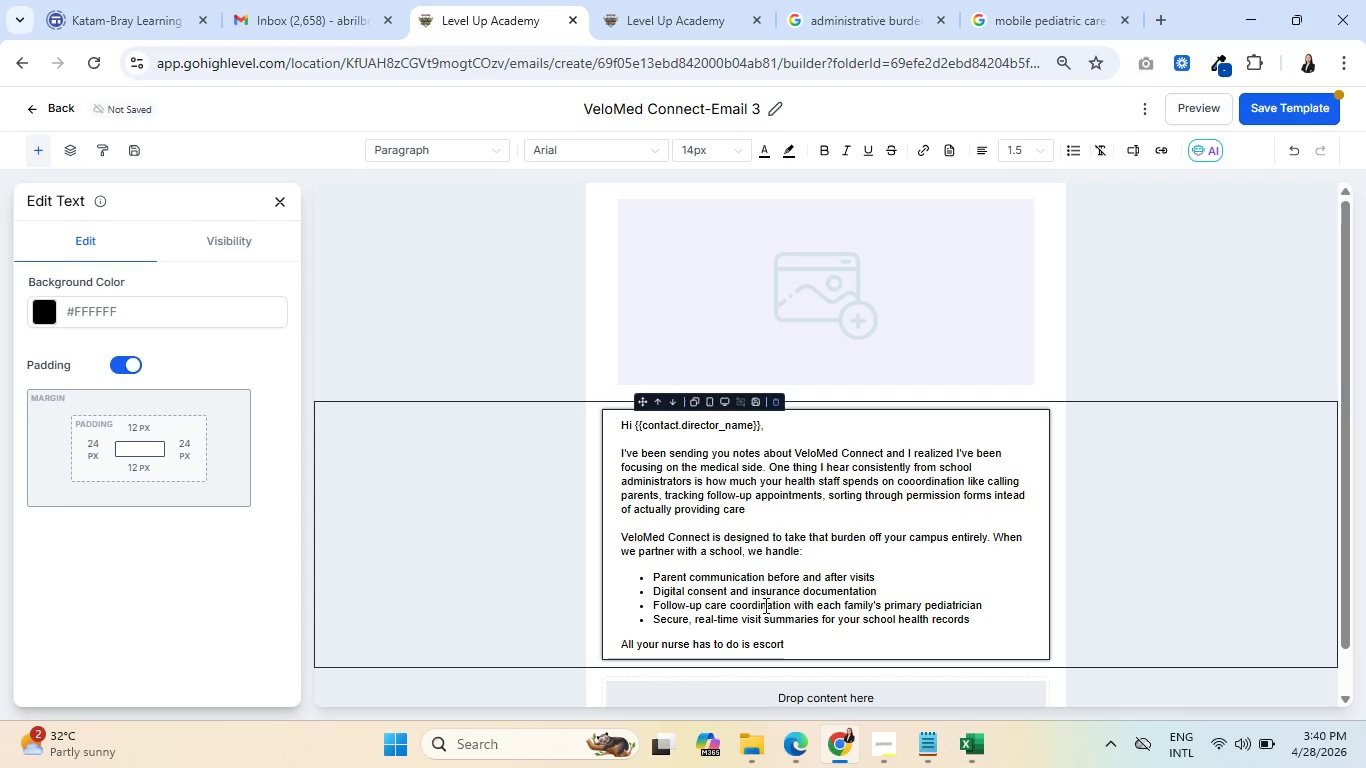 
type(a child to our mobile unit and )
 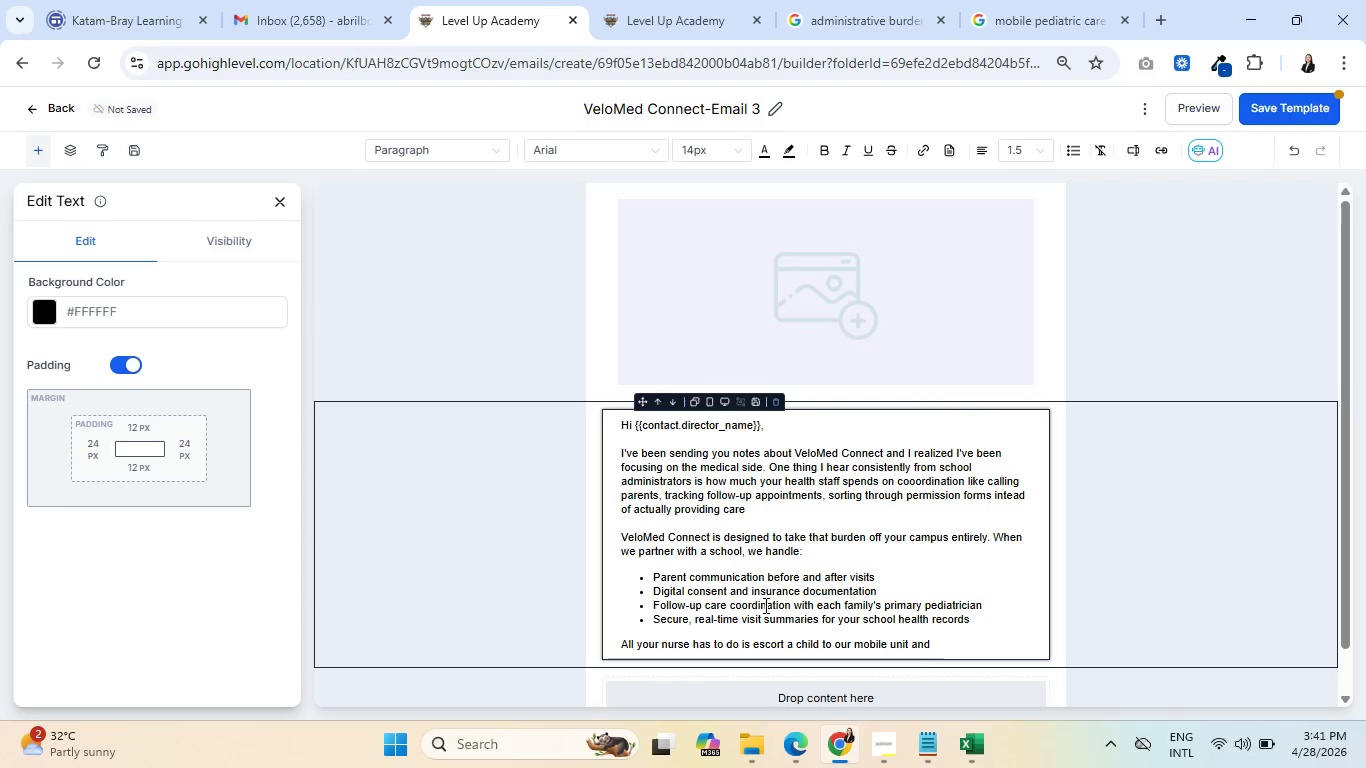 
wait(6.38)
 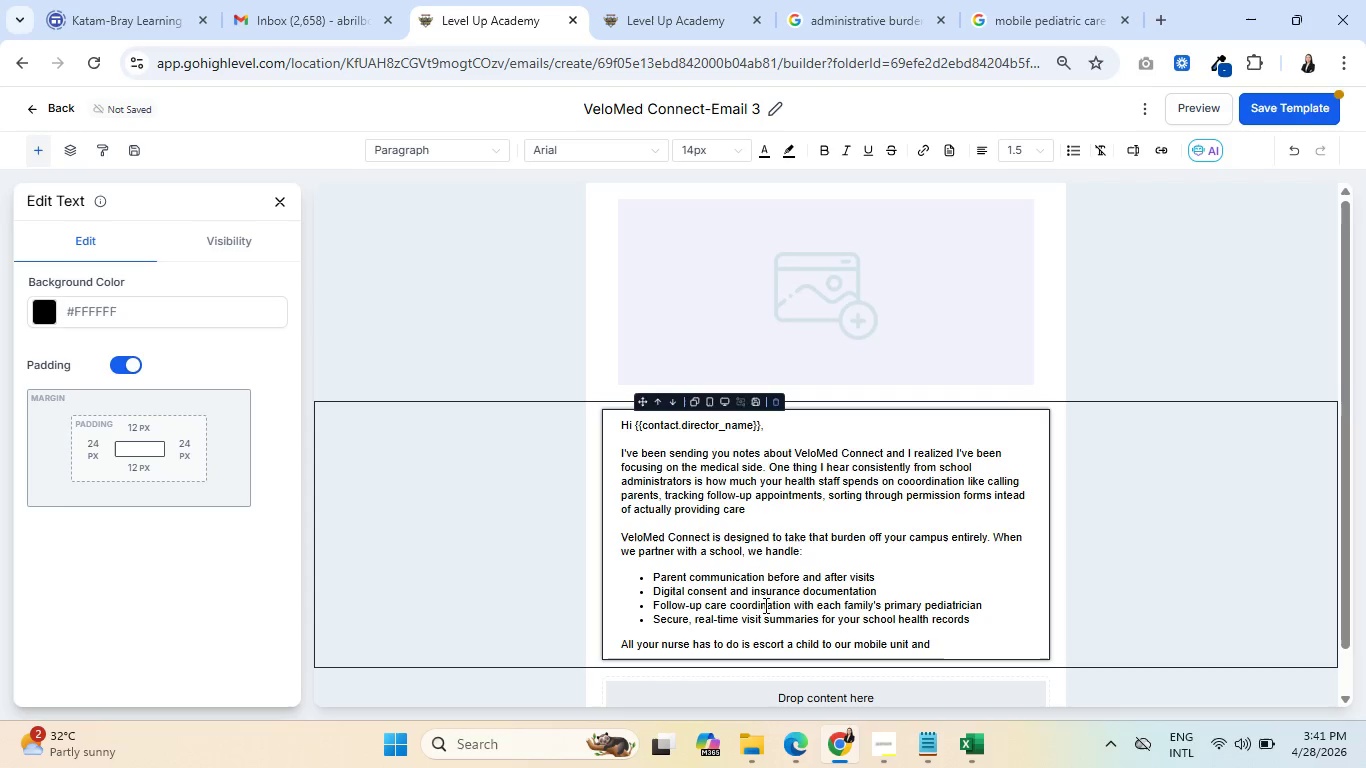 
type(then)
 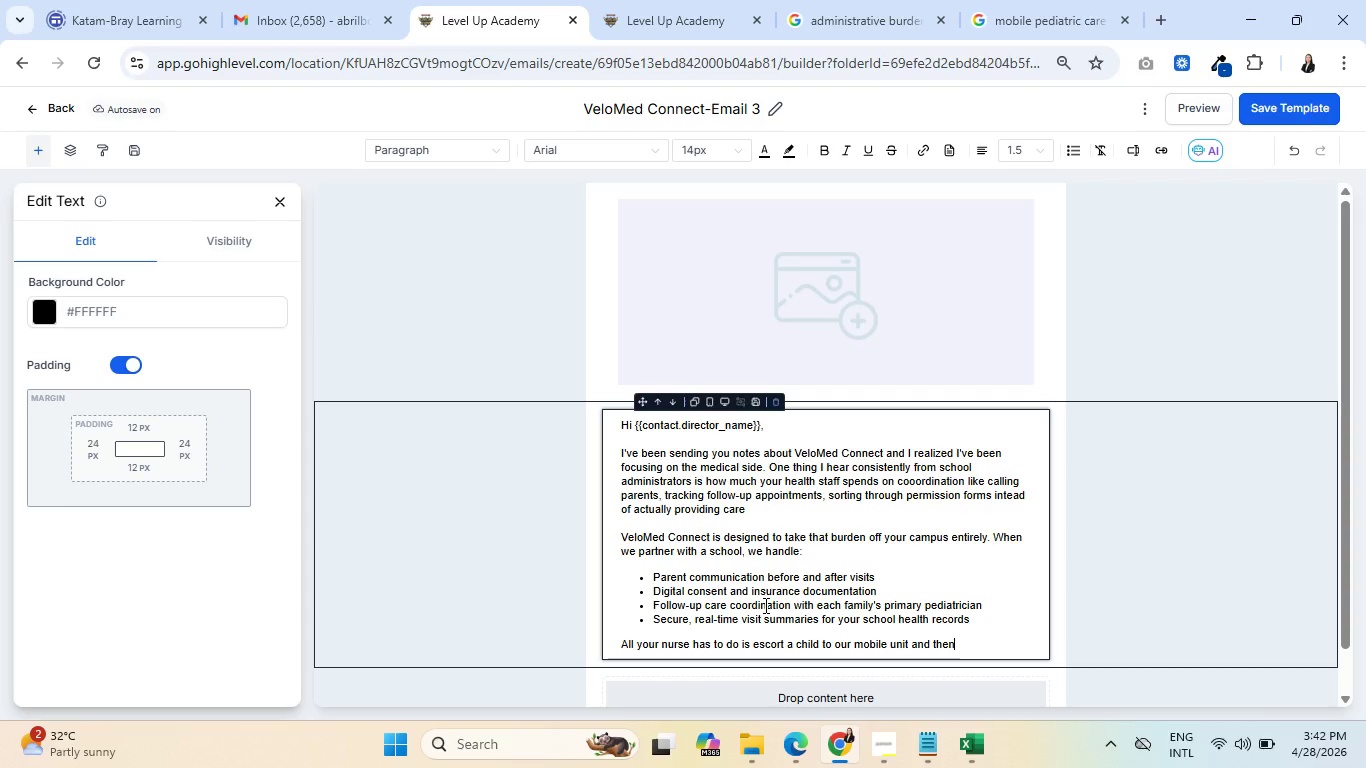 
wait(63.64)
 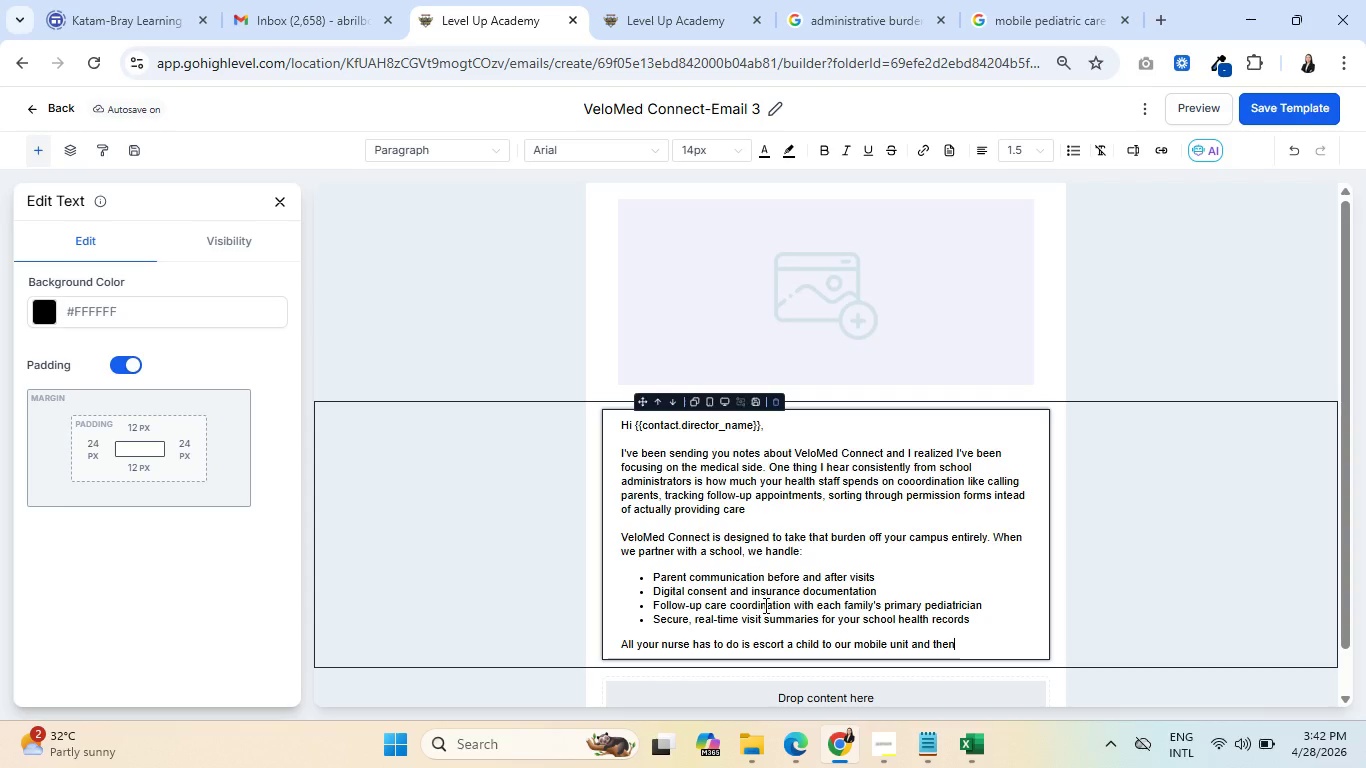 
type( hand them a note to return )
 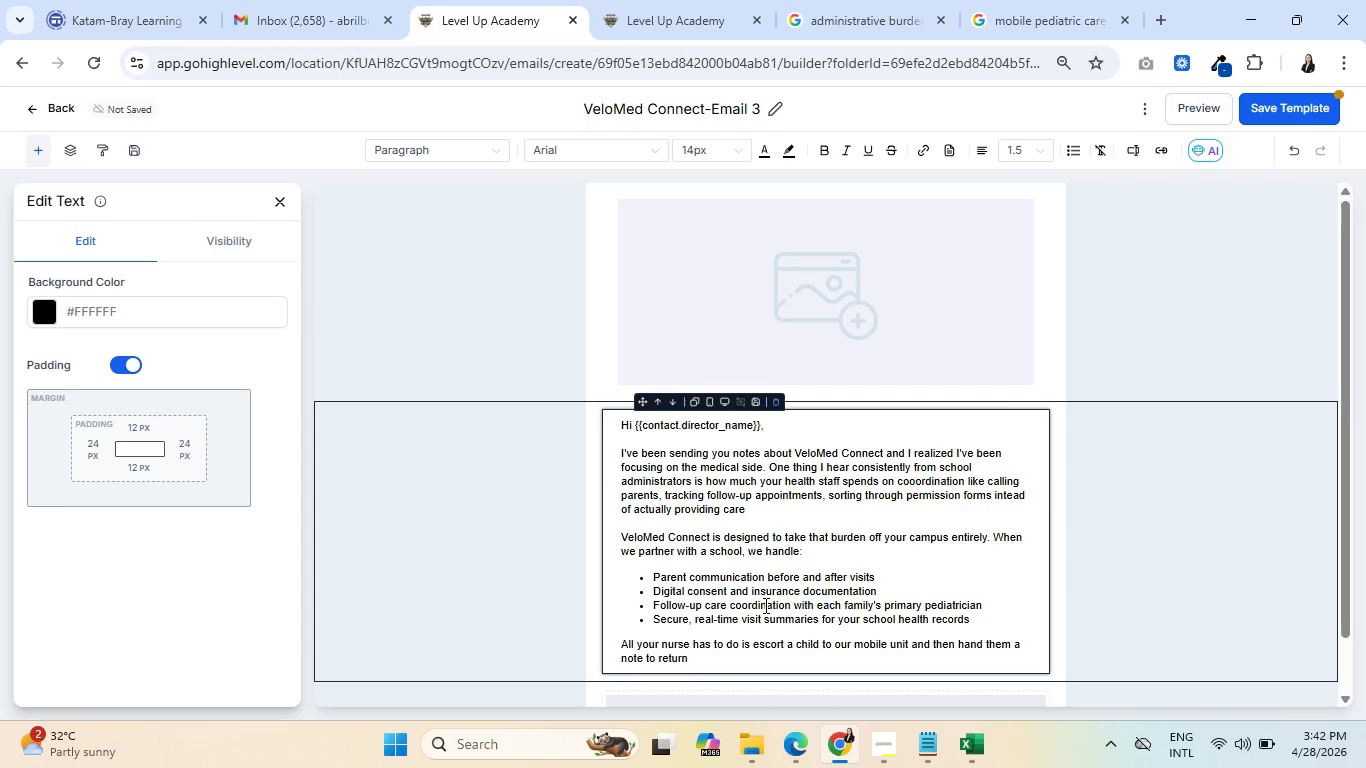 
type(to class.)
 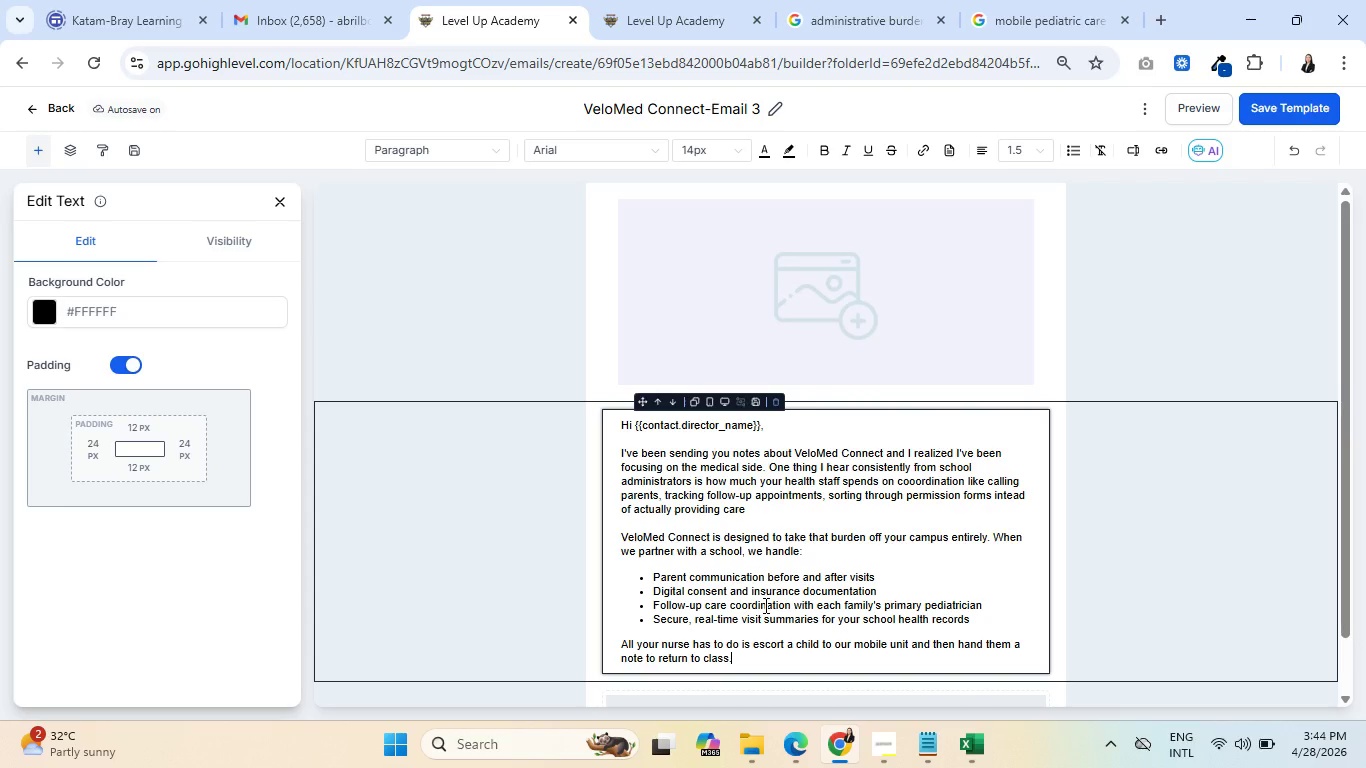 
wait(111.34)
 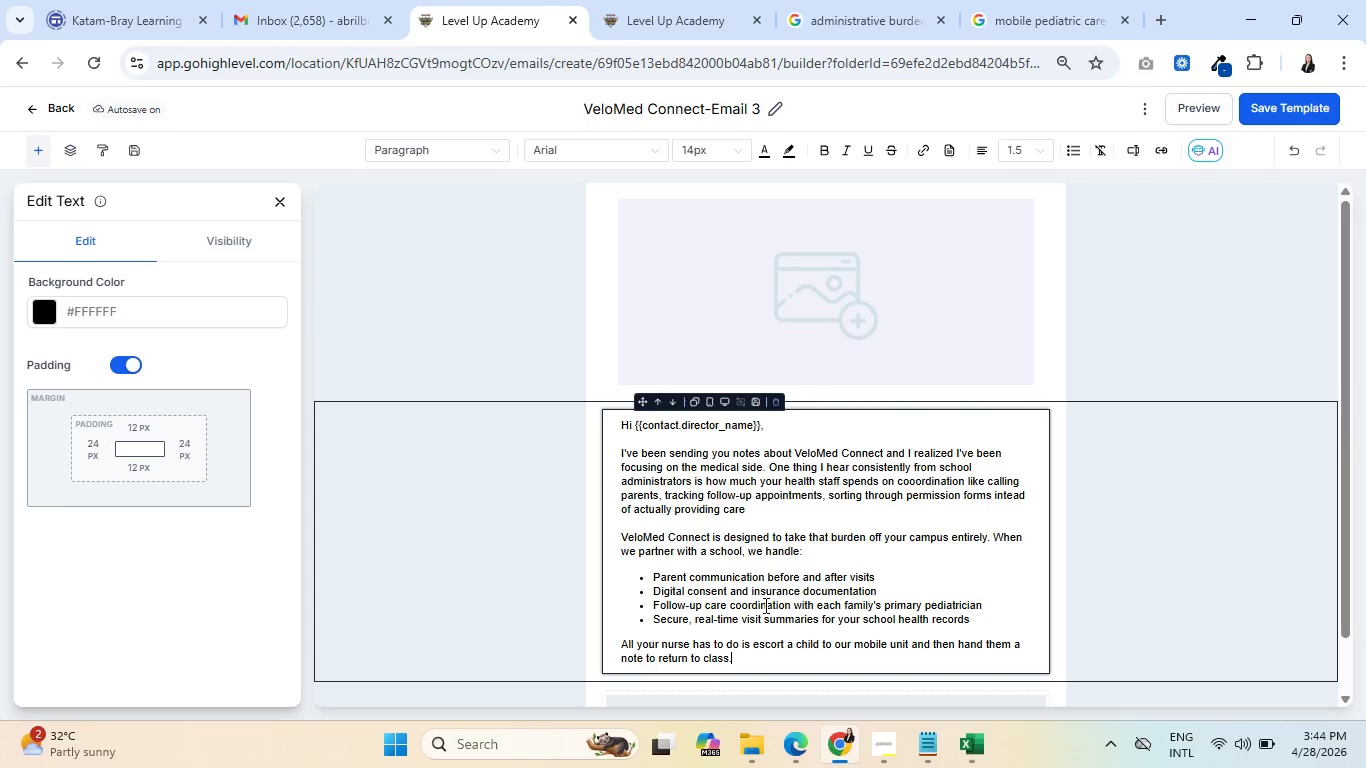 
type( No faxes, no  frantic phone tag.)
 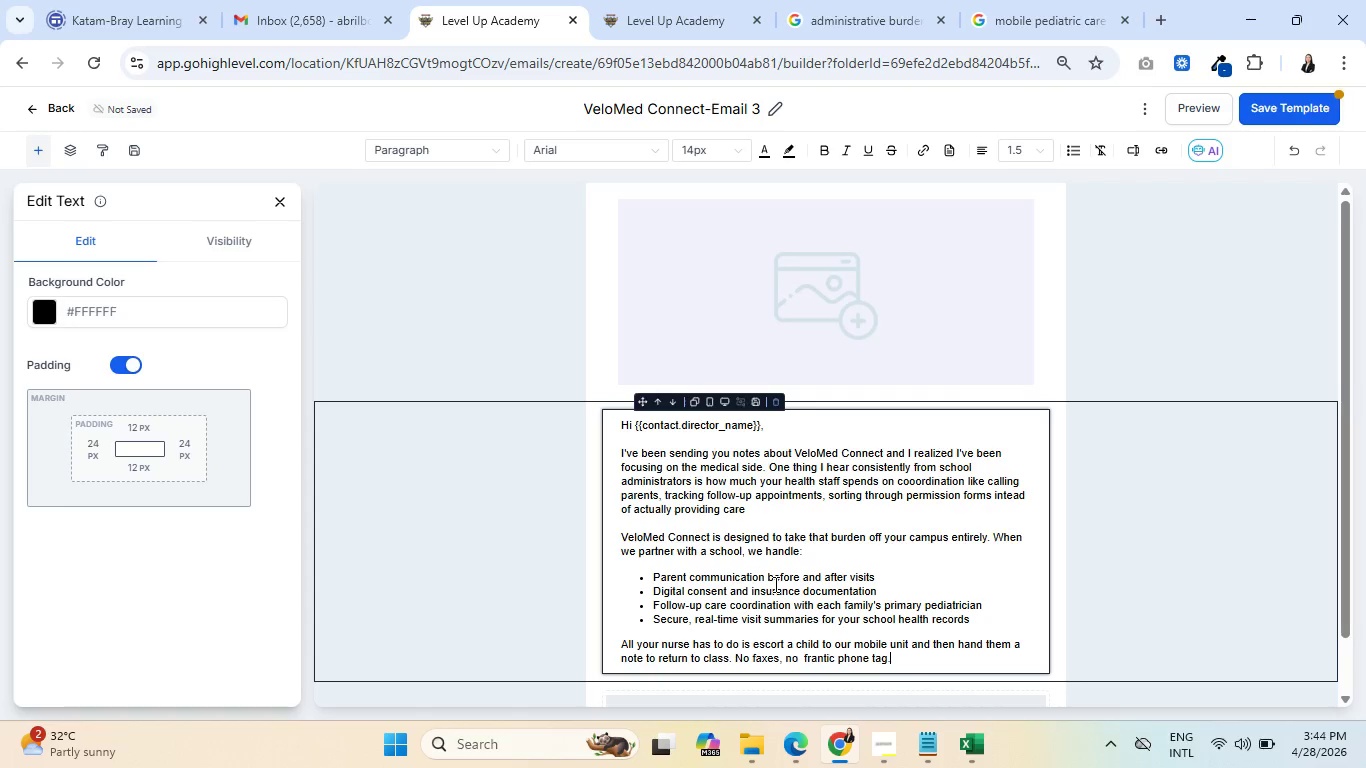 
 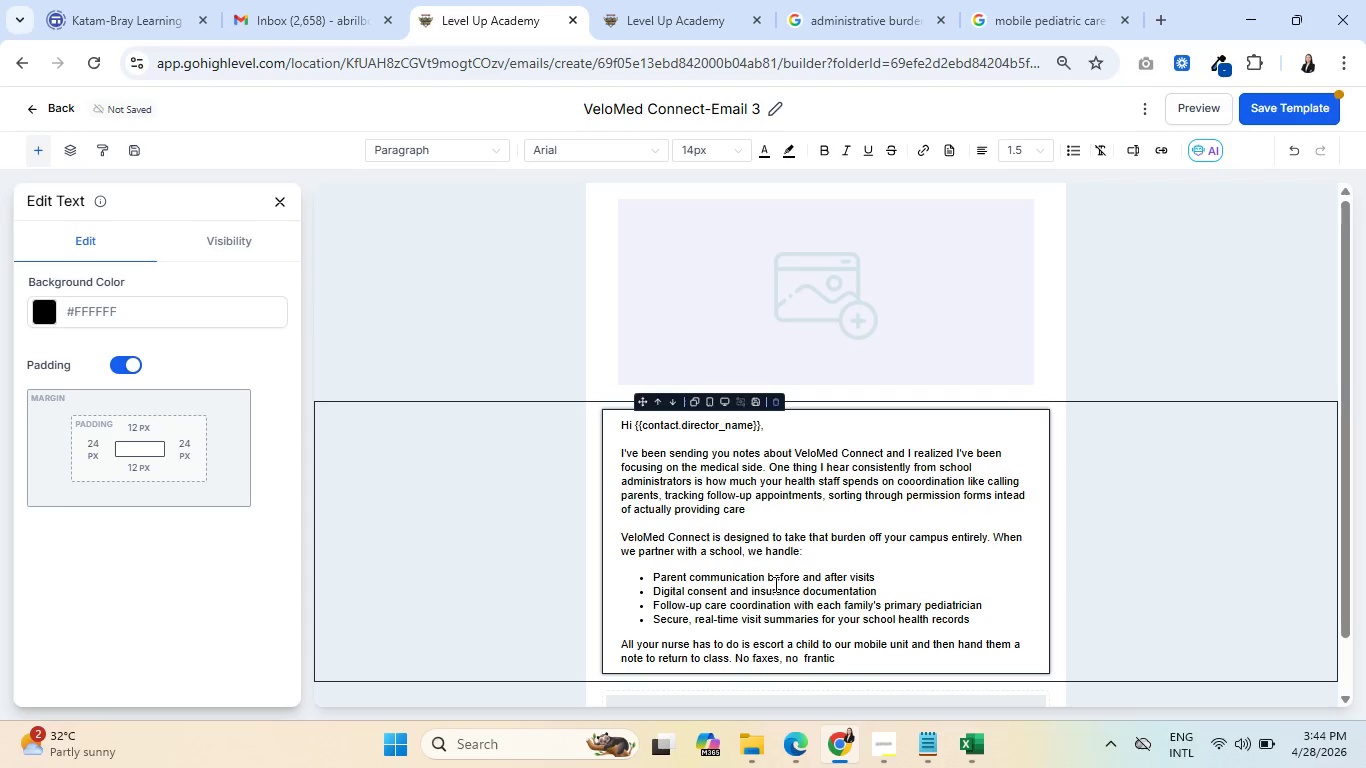 
key(Enter)
 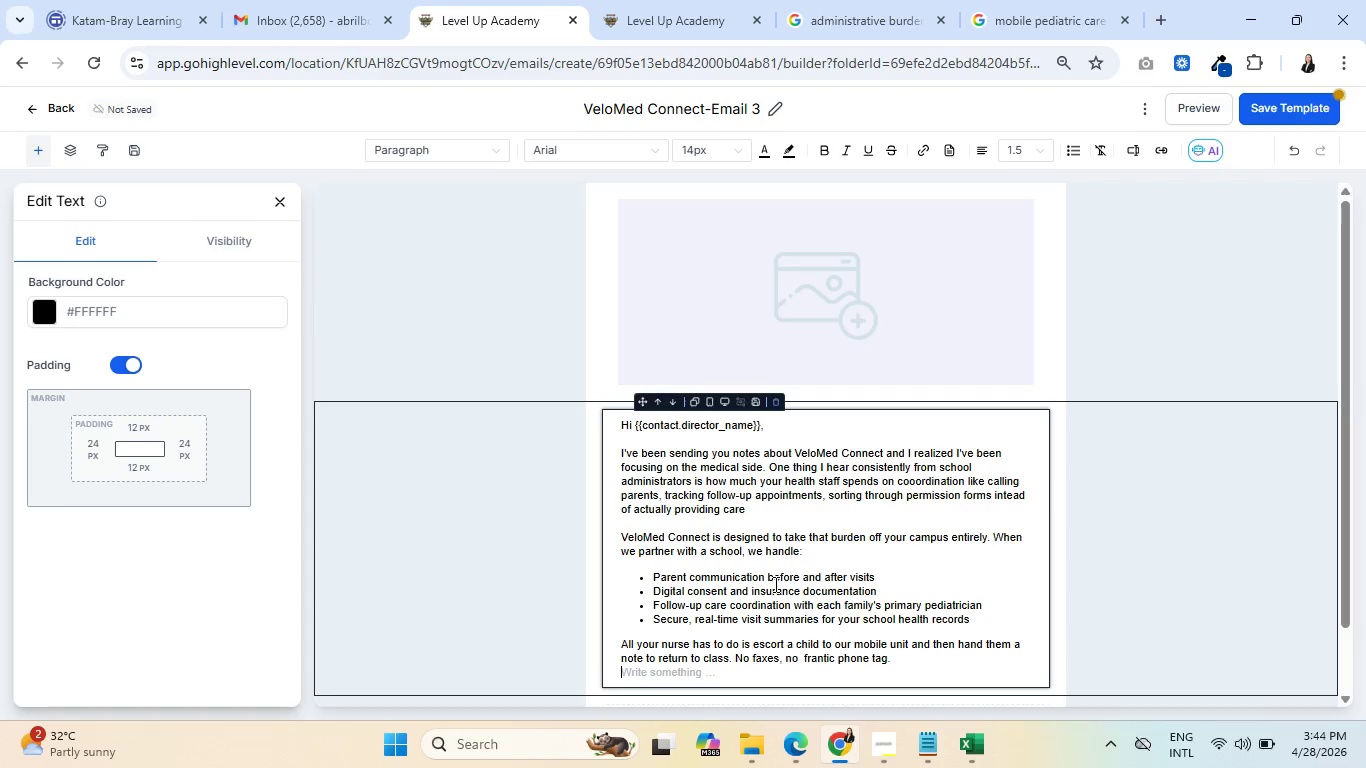 
wait(7.17)
 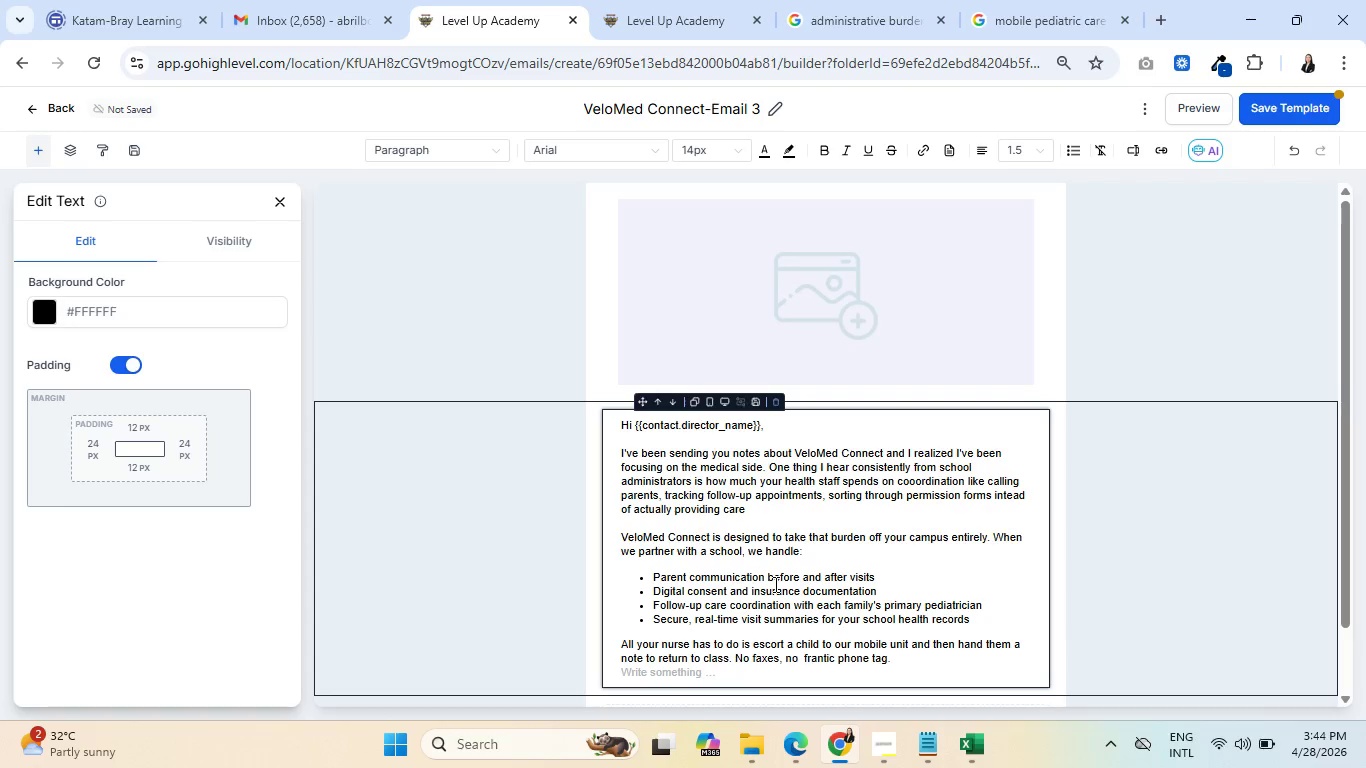 
key(Enter)
 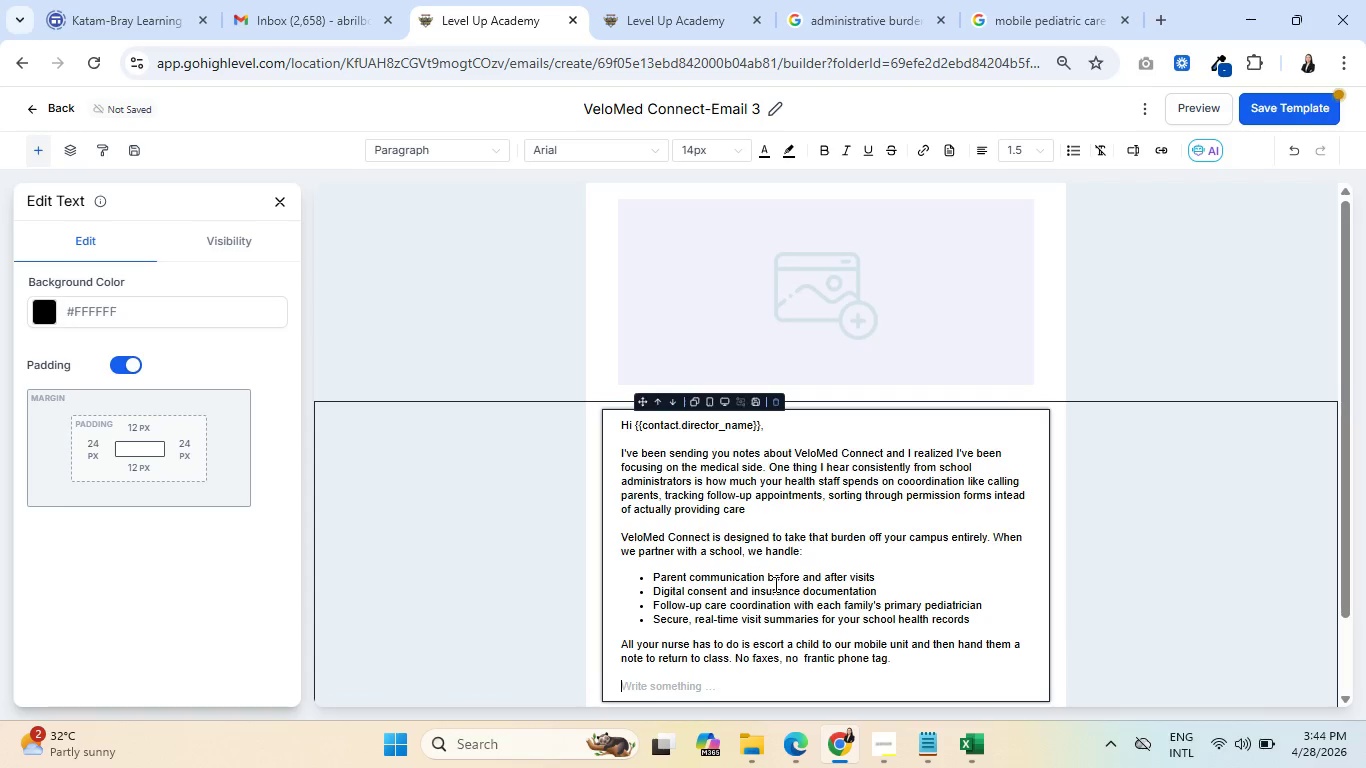 
hold_key(key=ShiftRight, duration=0.47)
 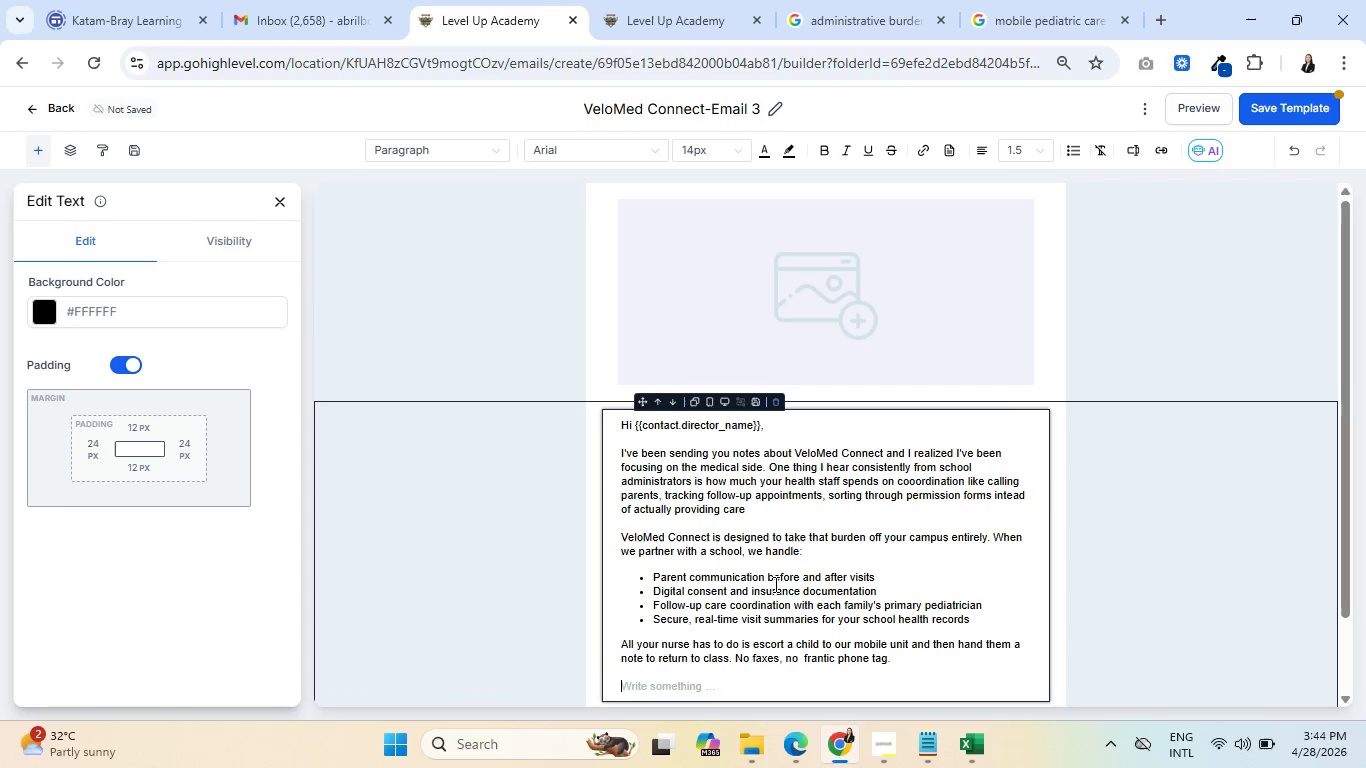 
type(The result is that )
 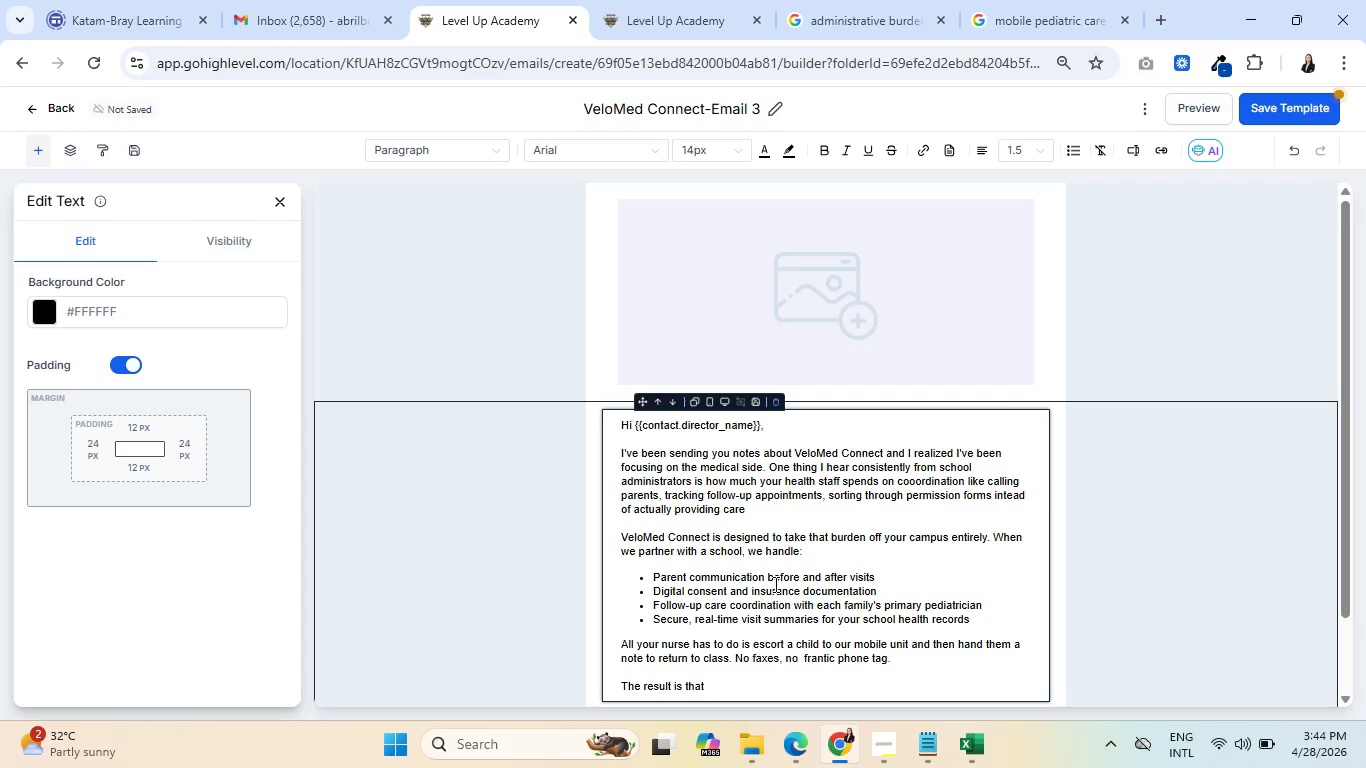 
type(your health office can finn)
key(Backspace)
type(ally breathe)
 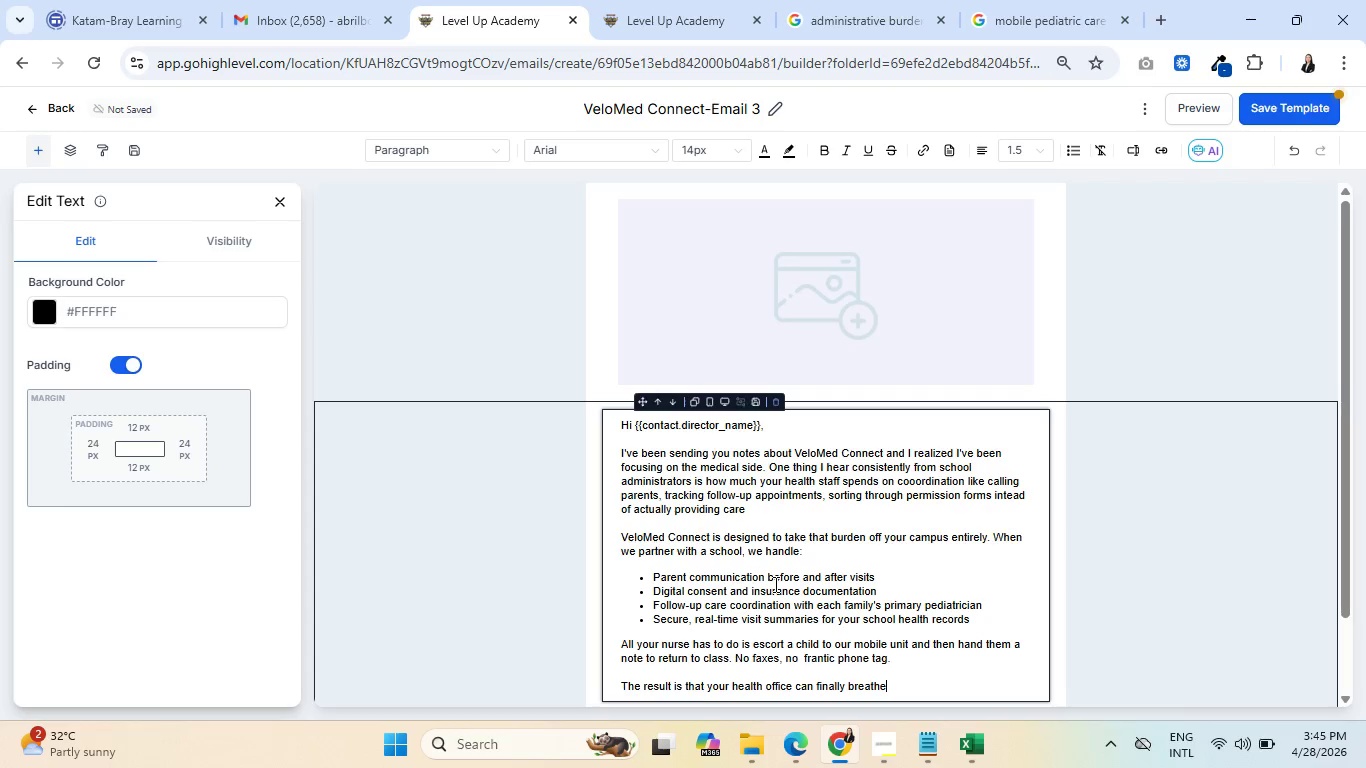 
type( and students get )
 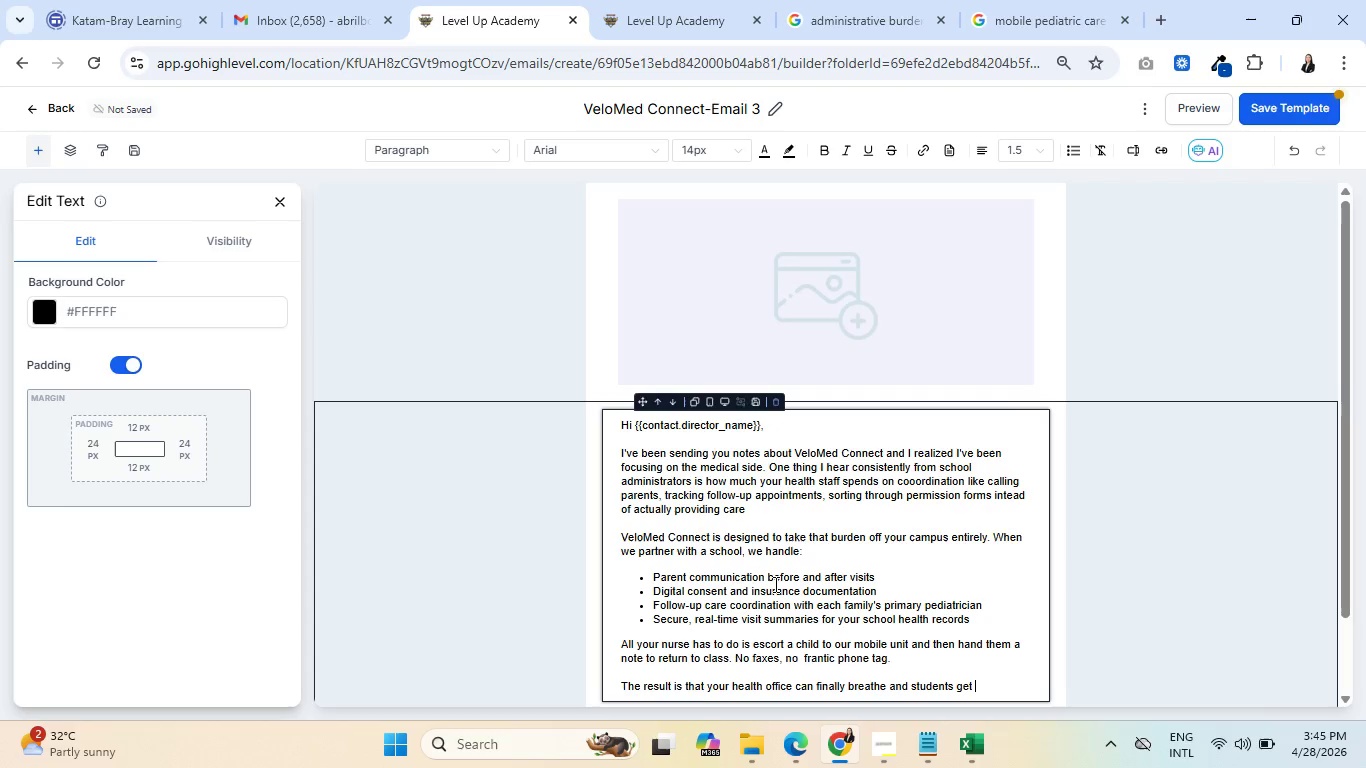 
type(seen without )
 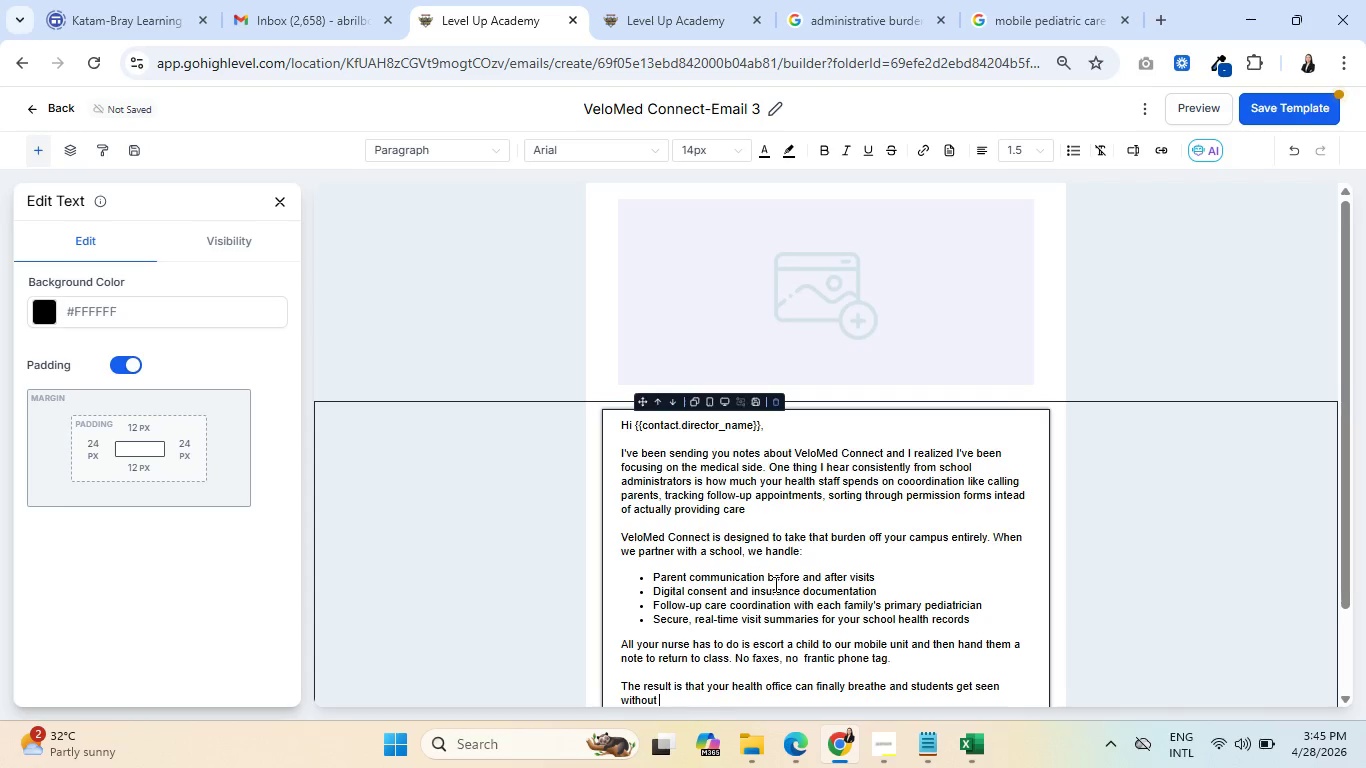 
wait(6.08)
 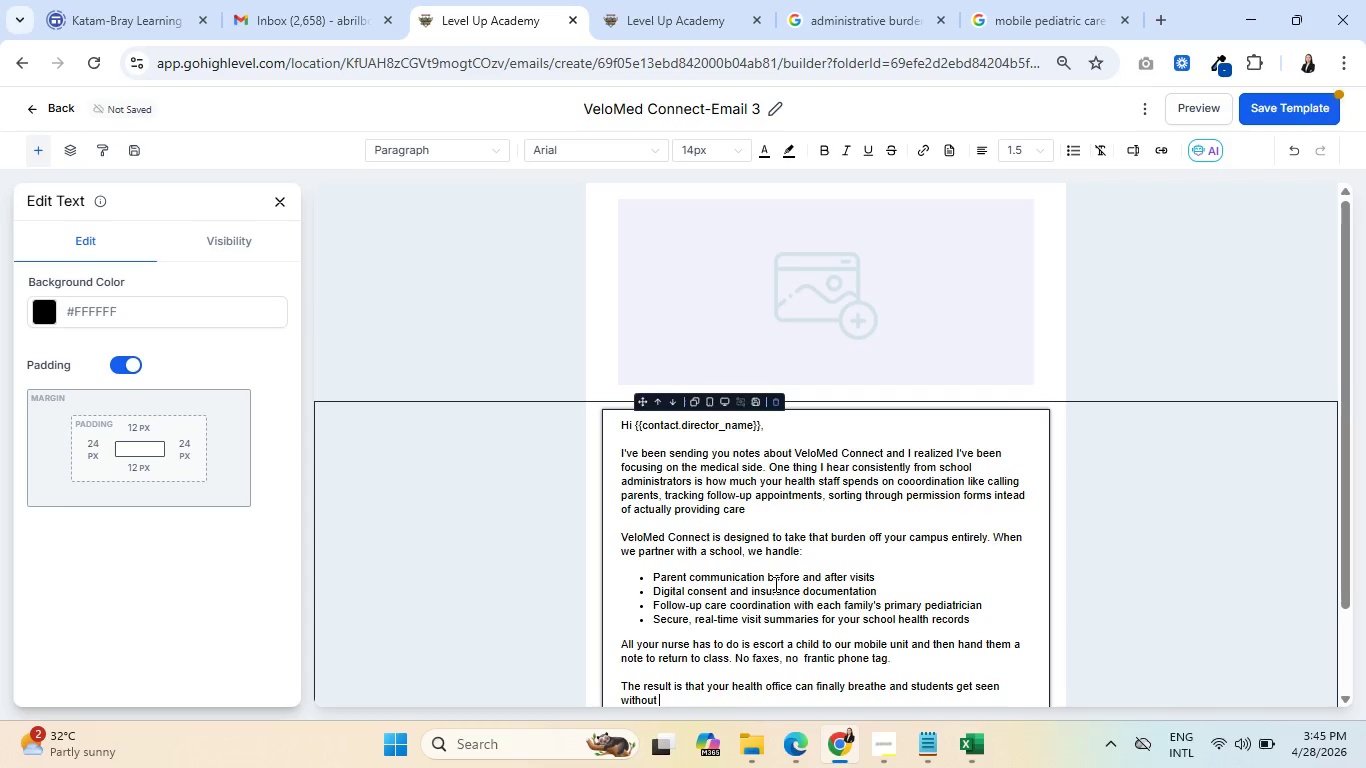 
type(piing )
key(Backspace)
key(Backspace)
key(Backspace)
key(Backspace)
type(ling)
 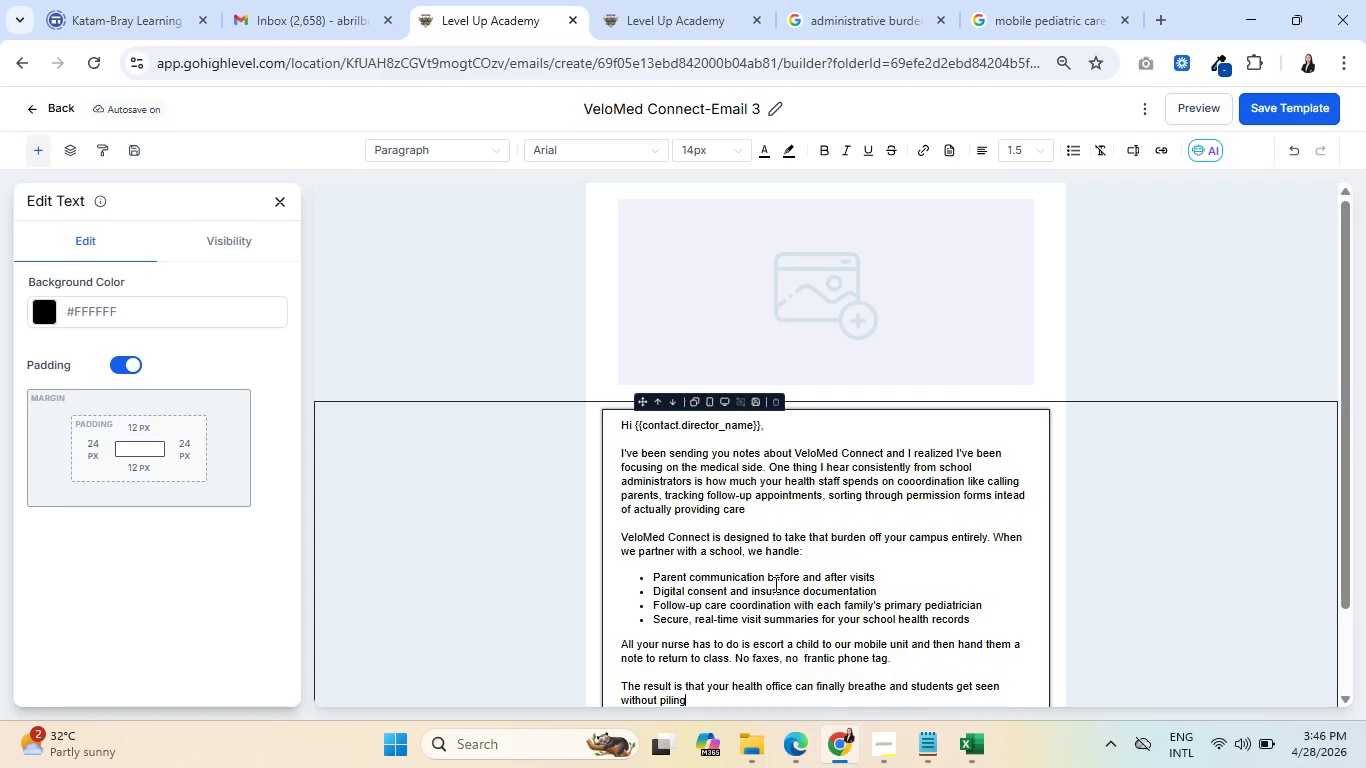 
wait(68.89)
 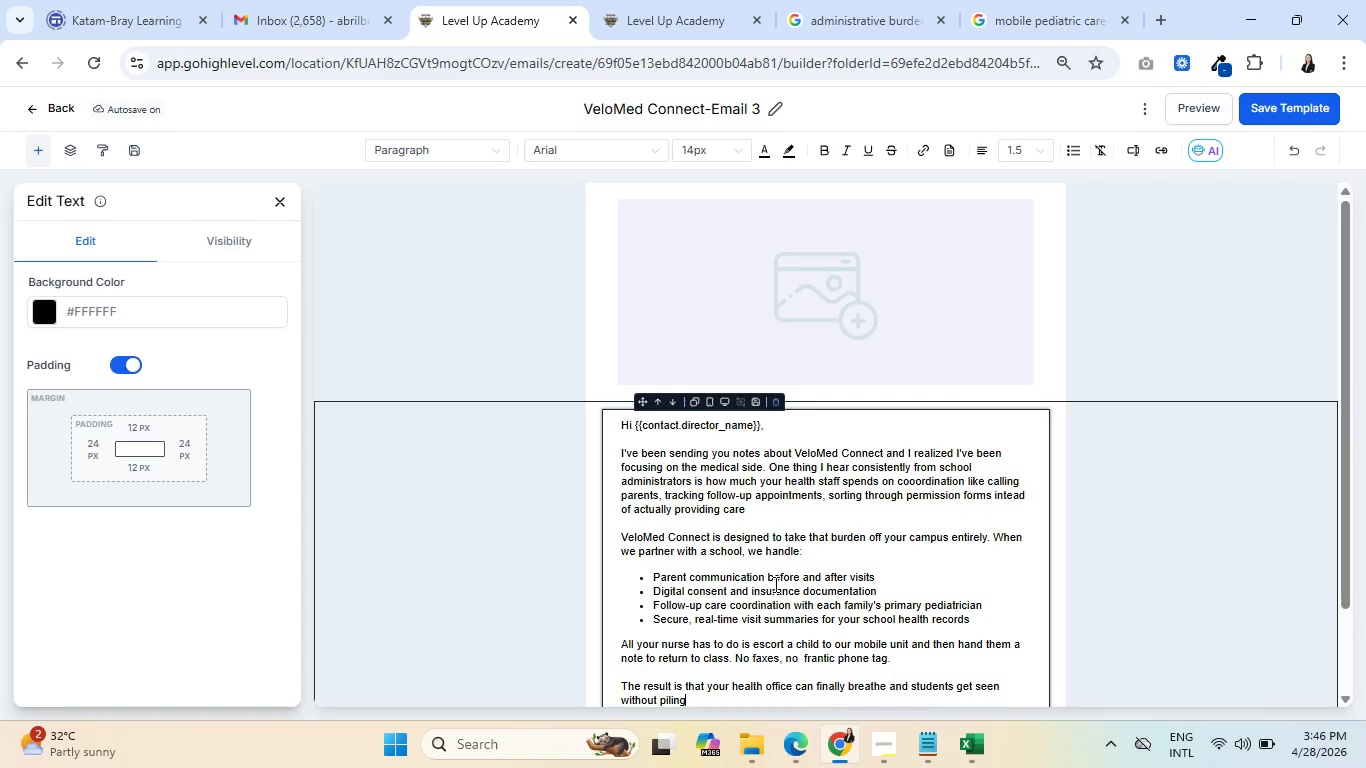 
key(Space)
 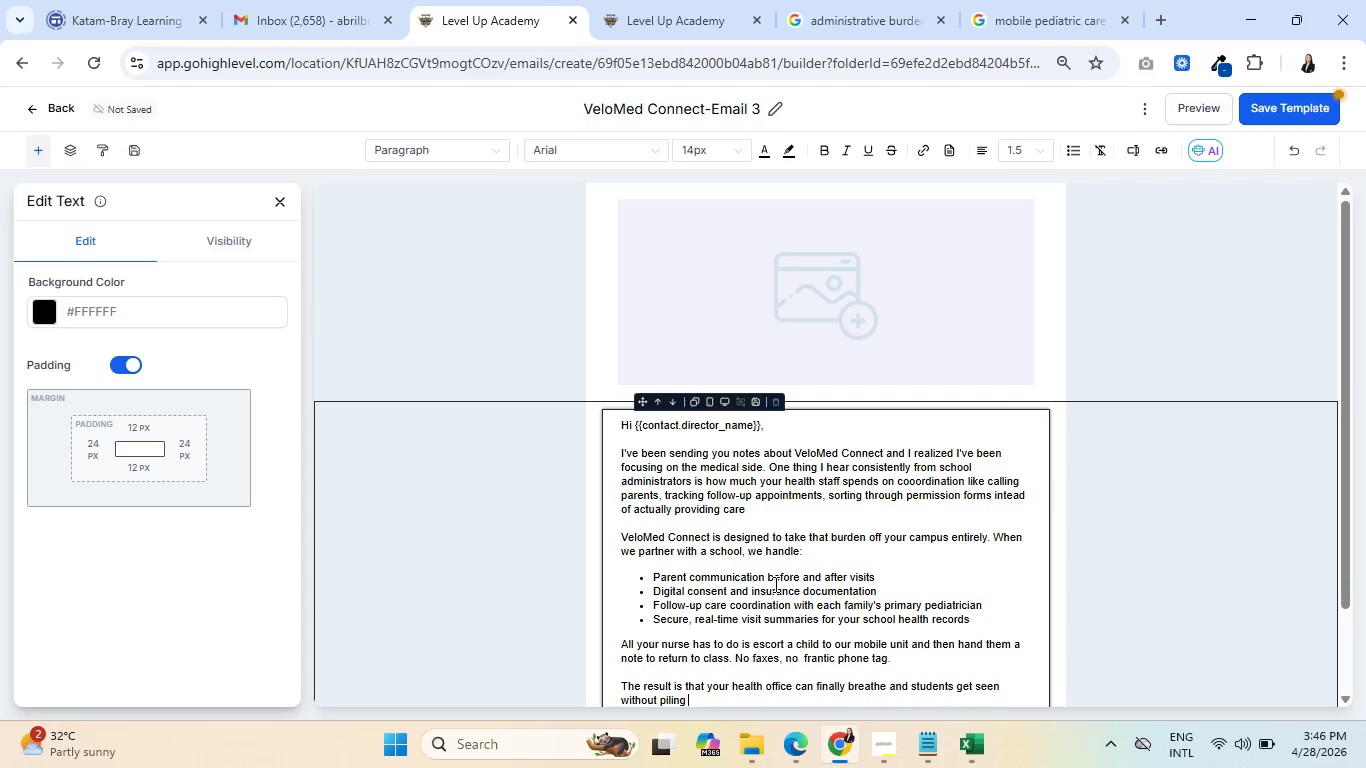 
wait(5.67)
 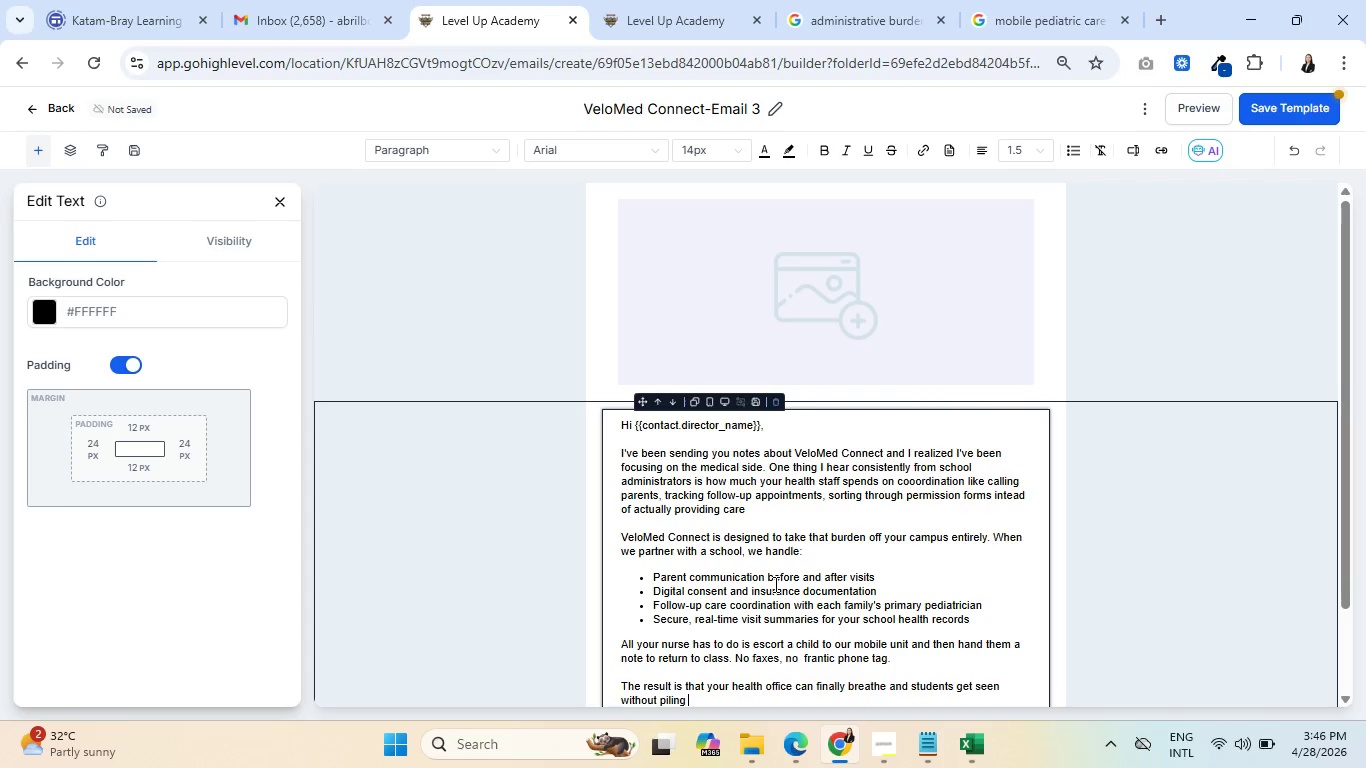 
type(adi)
key(Backspace)
type(ministrative weight onto your )
 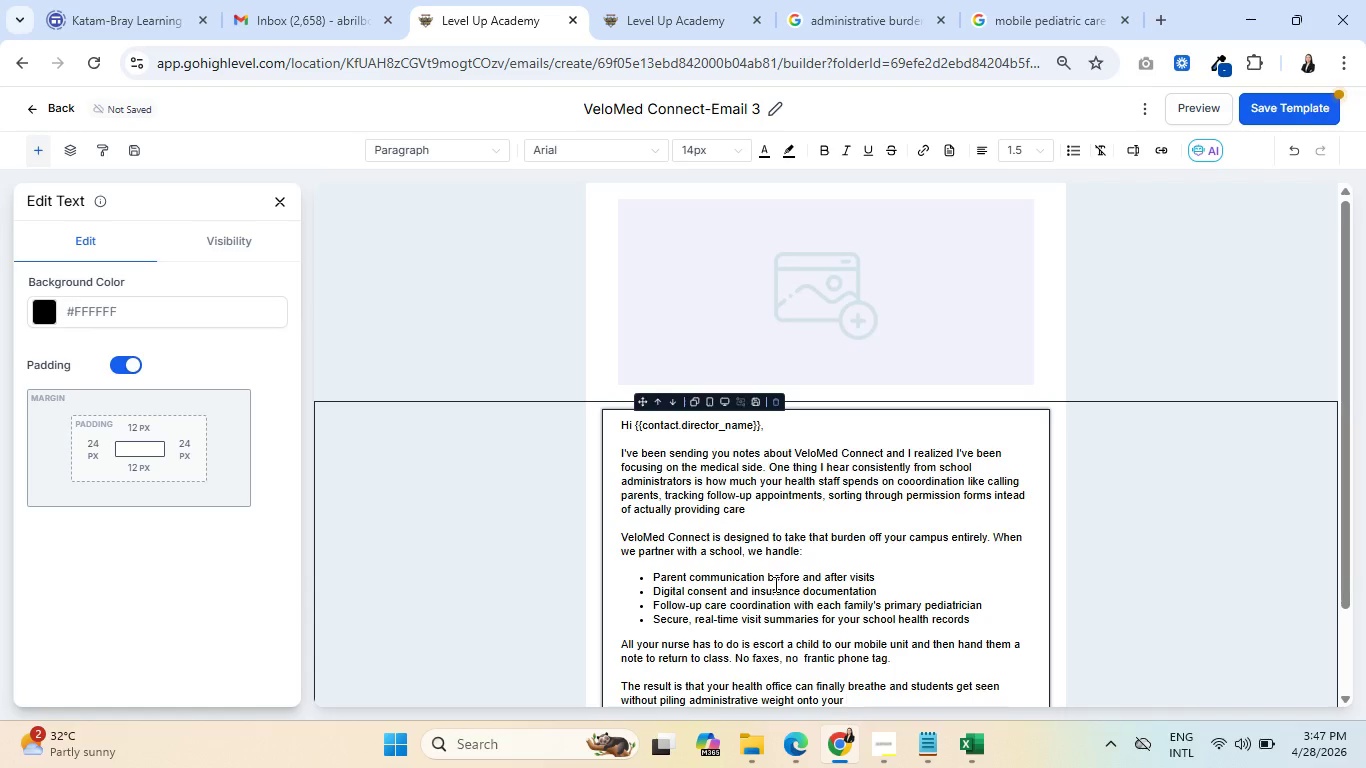 
type(staff.)
 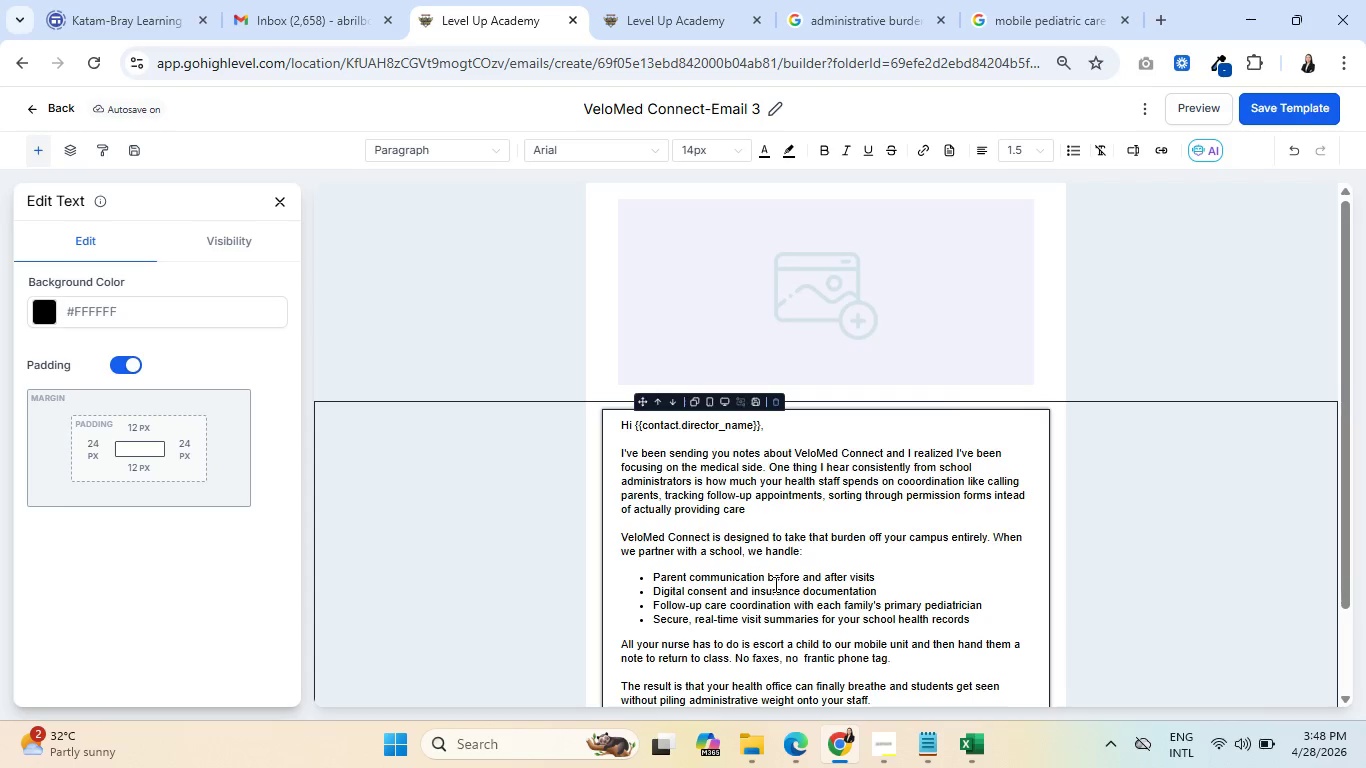 
wait(70.38)
 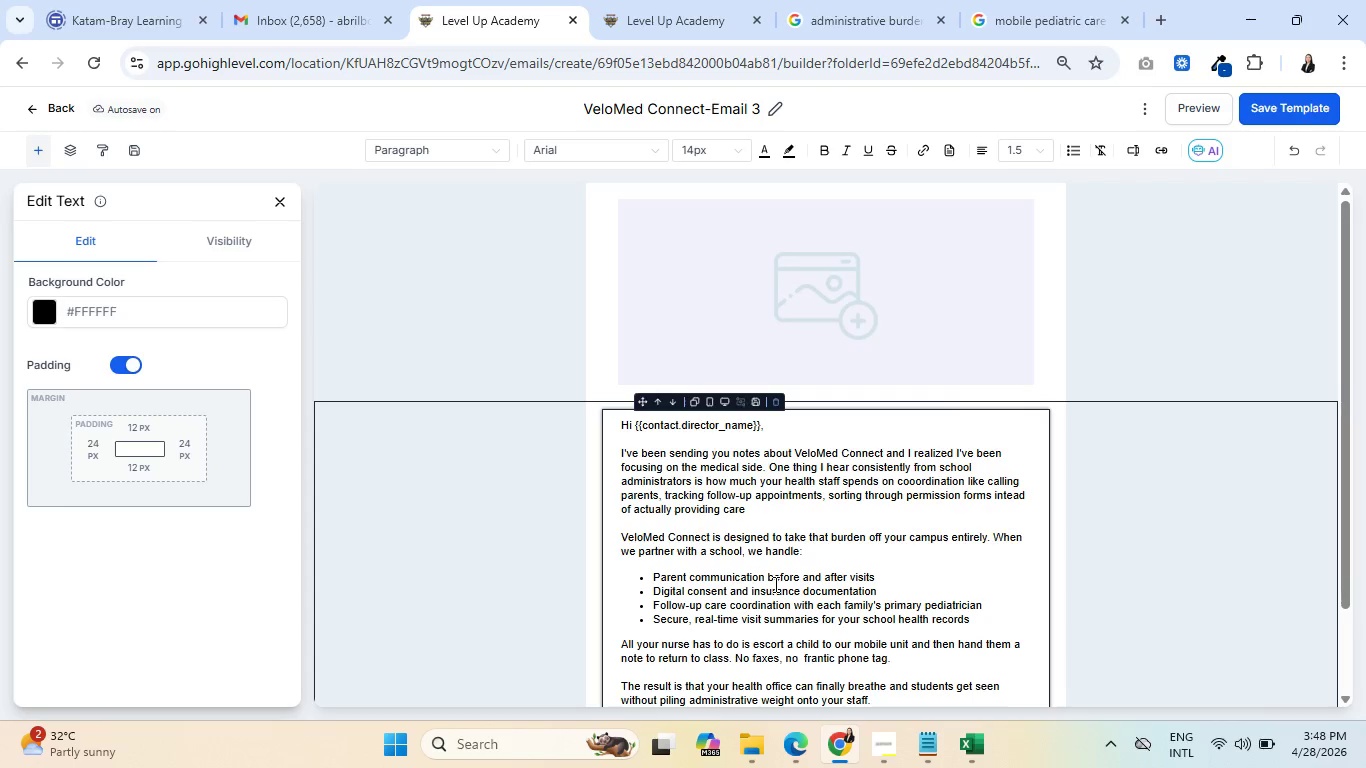 
type( One cr)
key(Backspace)
type(urrent partner told us their )
 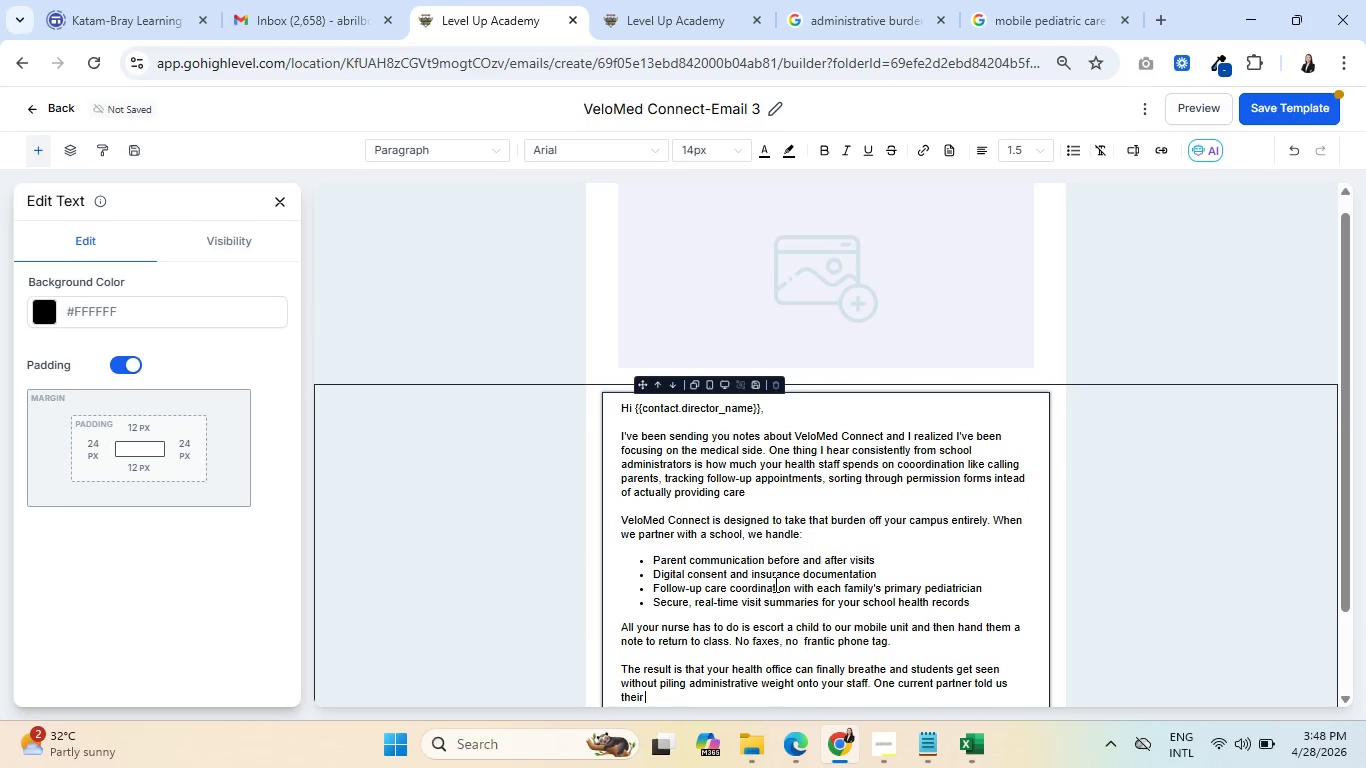 
type(clinic days are now "strongly)
key(Backspace)
key(Backspace)
key(Backspace)
key(Backspace)
key(Backspace)
type(agle)
key(Backspace)
key(Backspace)
key(Backspace)
type(ngely quiet"  in the best wat)
key(Backspace)
type(y.)
 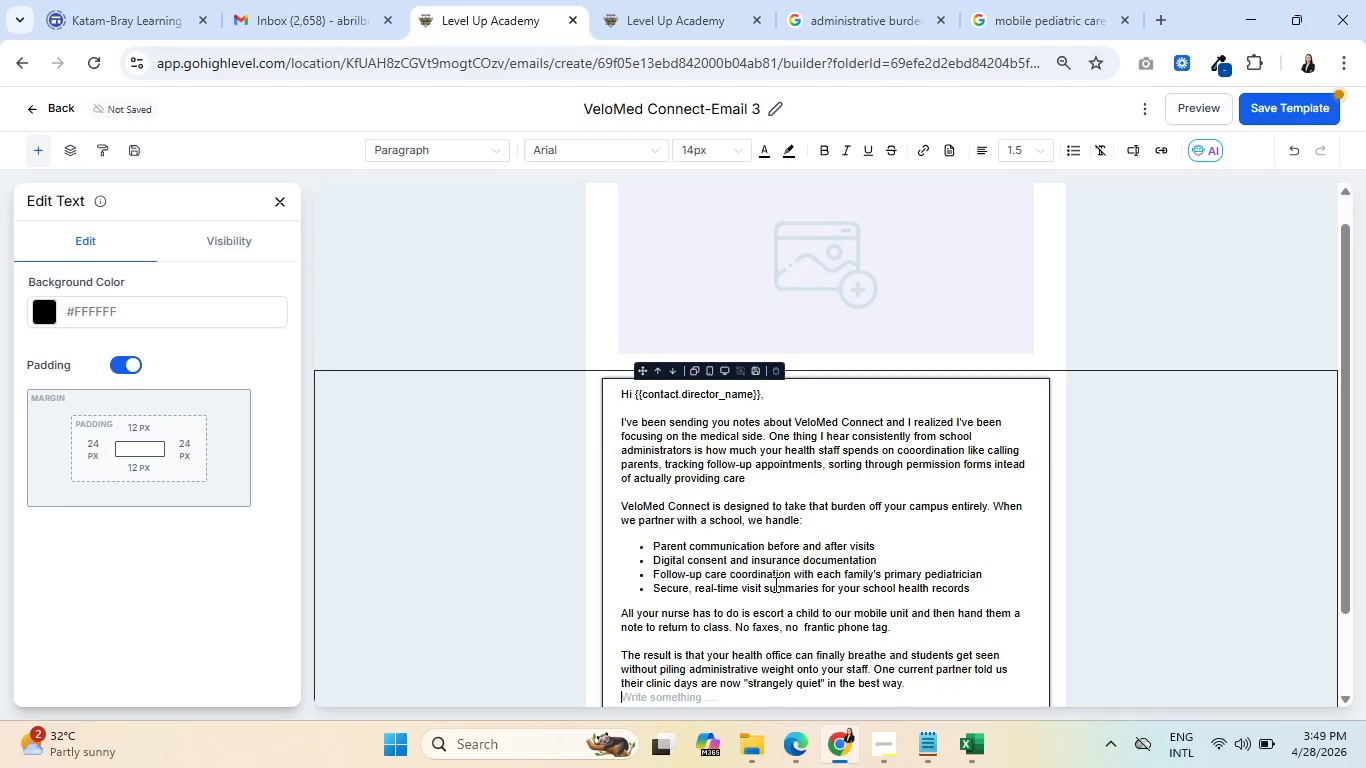 
 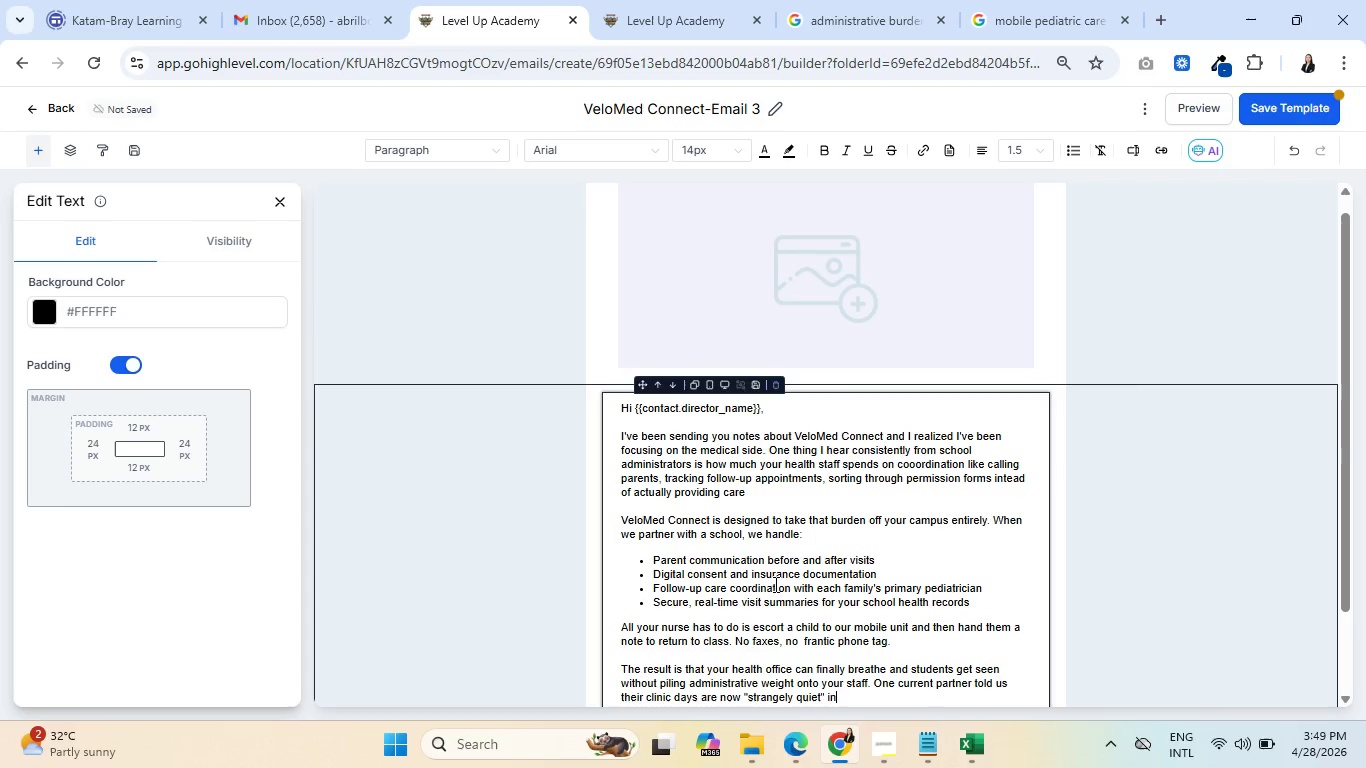 
key(Enter)
 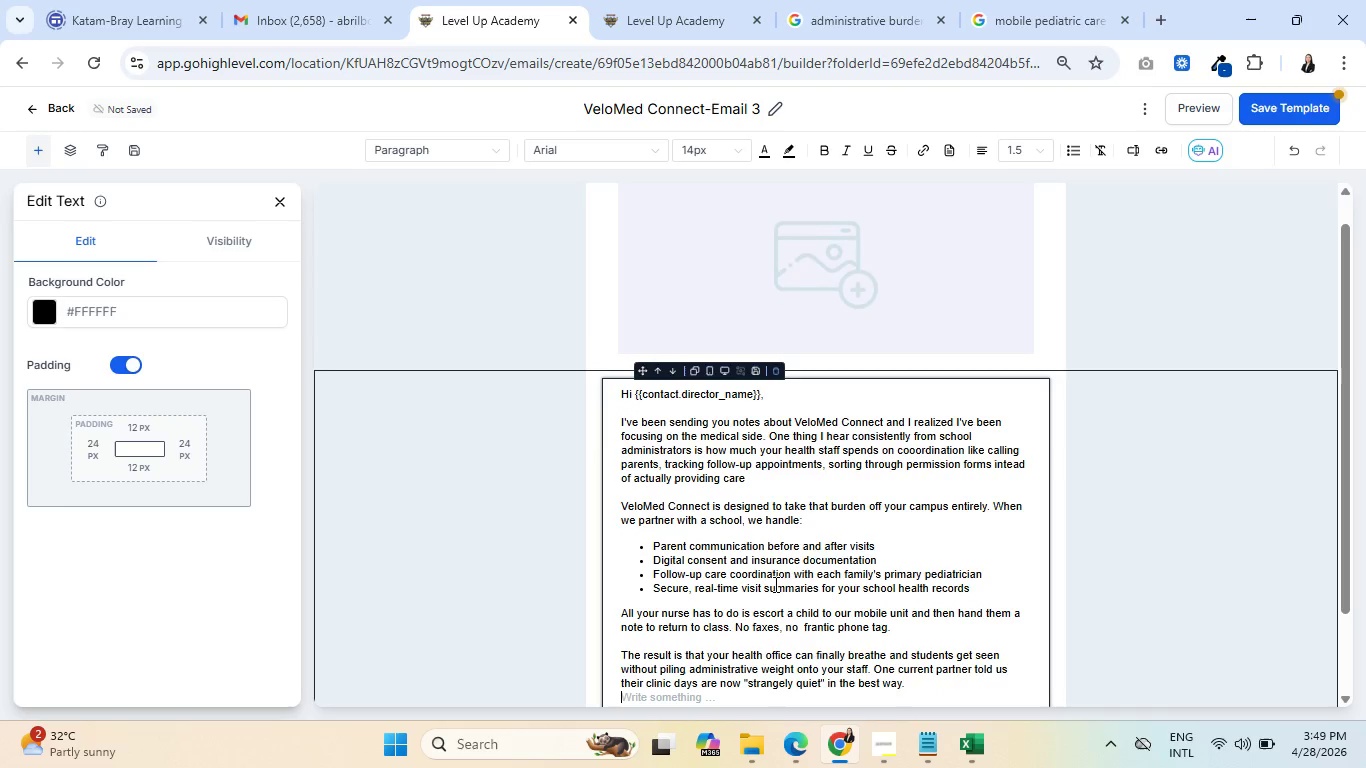 
key(Enter)
 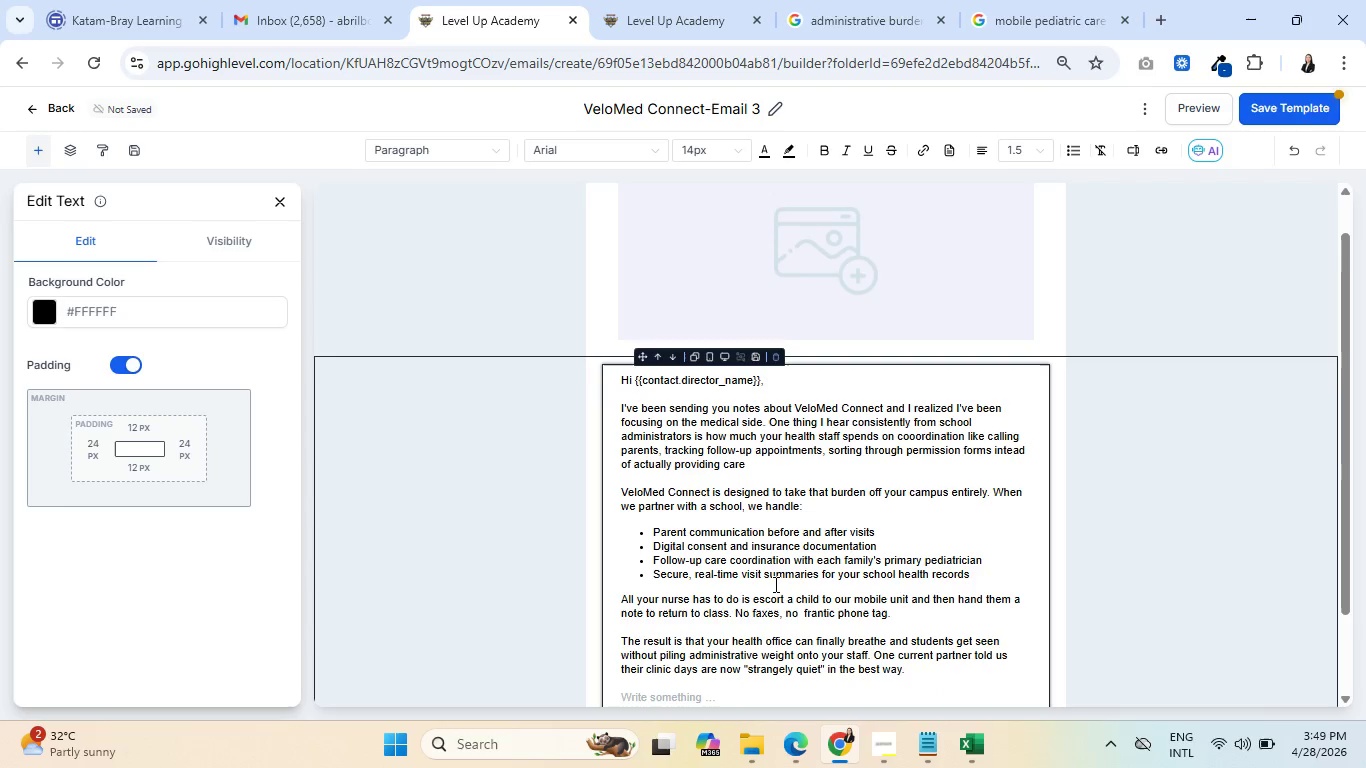 
type(If relivinng)
key(Backspace)
key(Backspace)
type(g that pressure)
 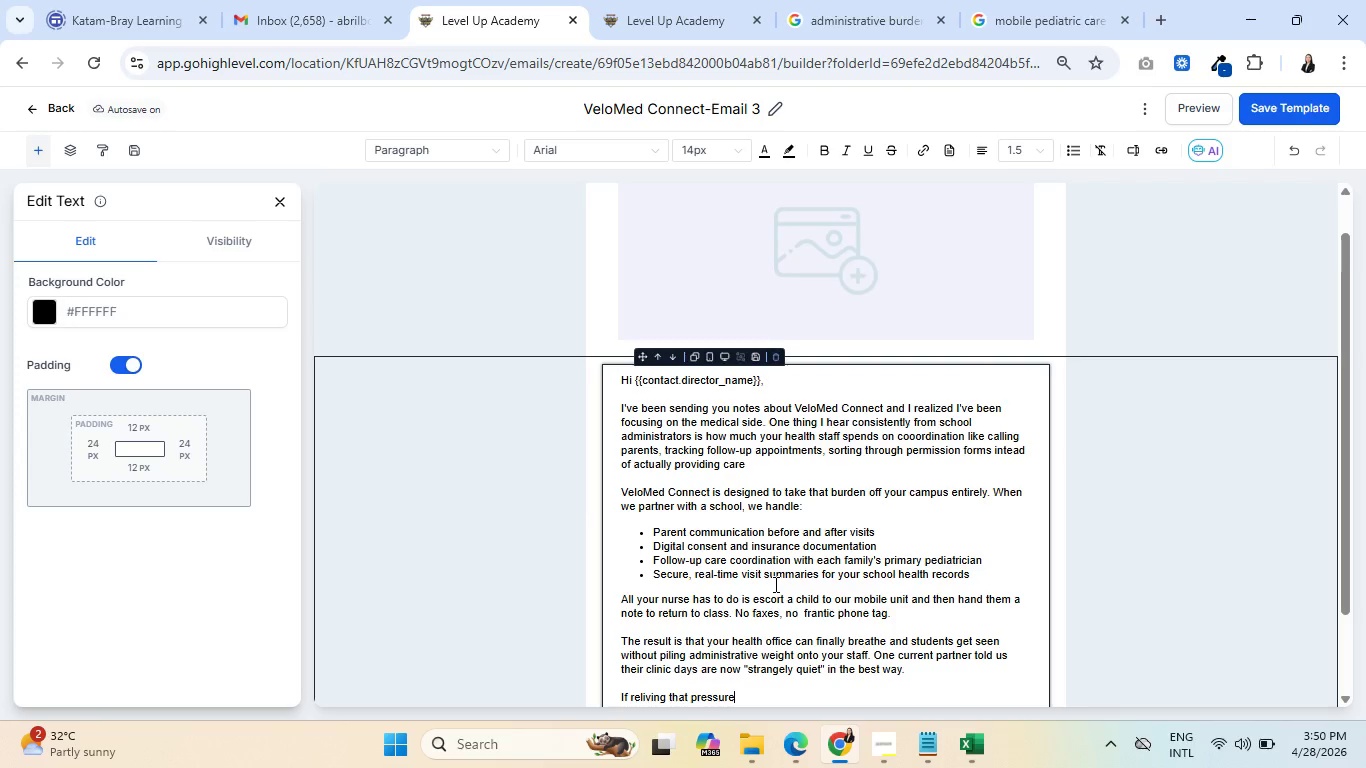 
wait(65.49)
 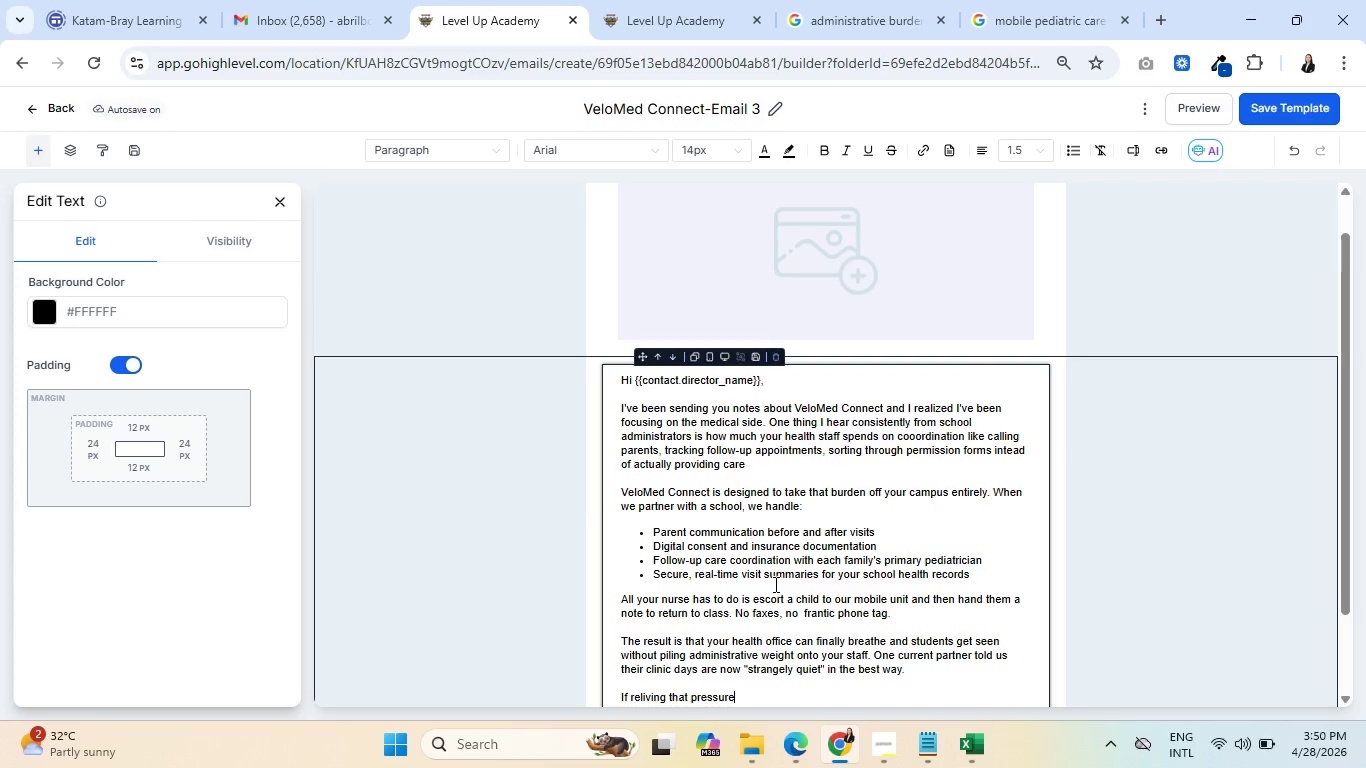 
type( sounds like something )
 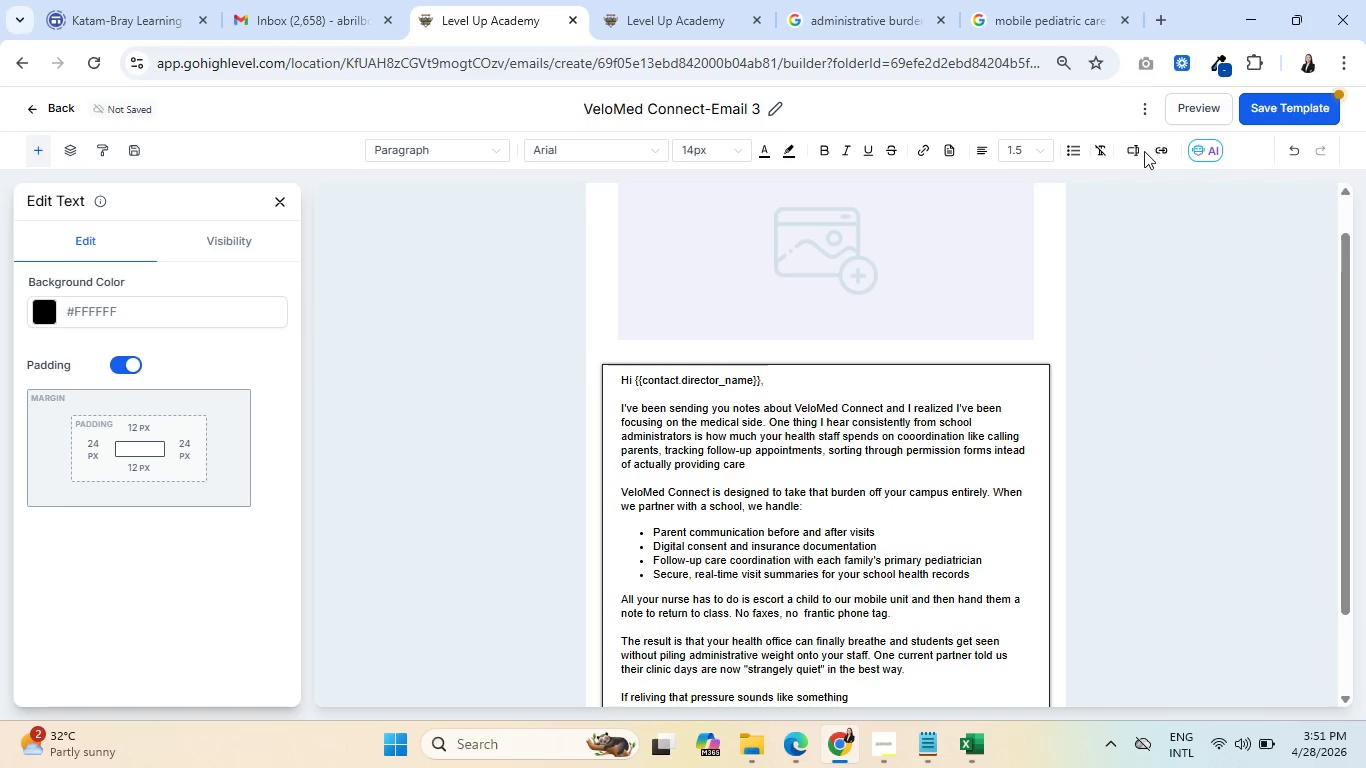 
left_click([1136, 147])
 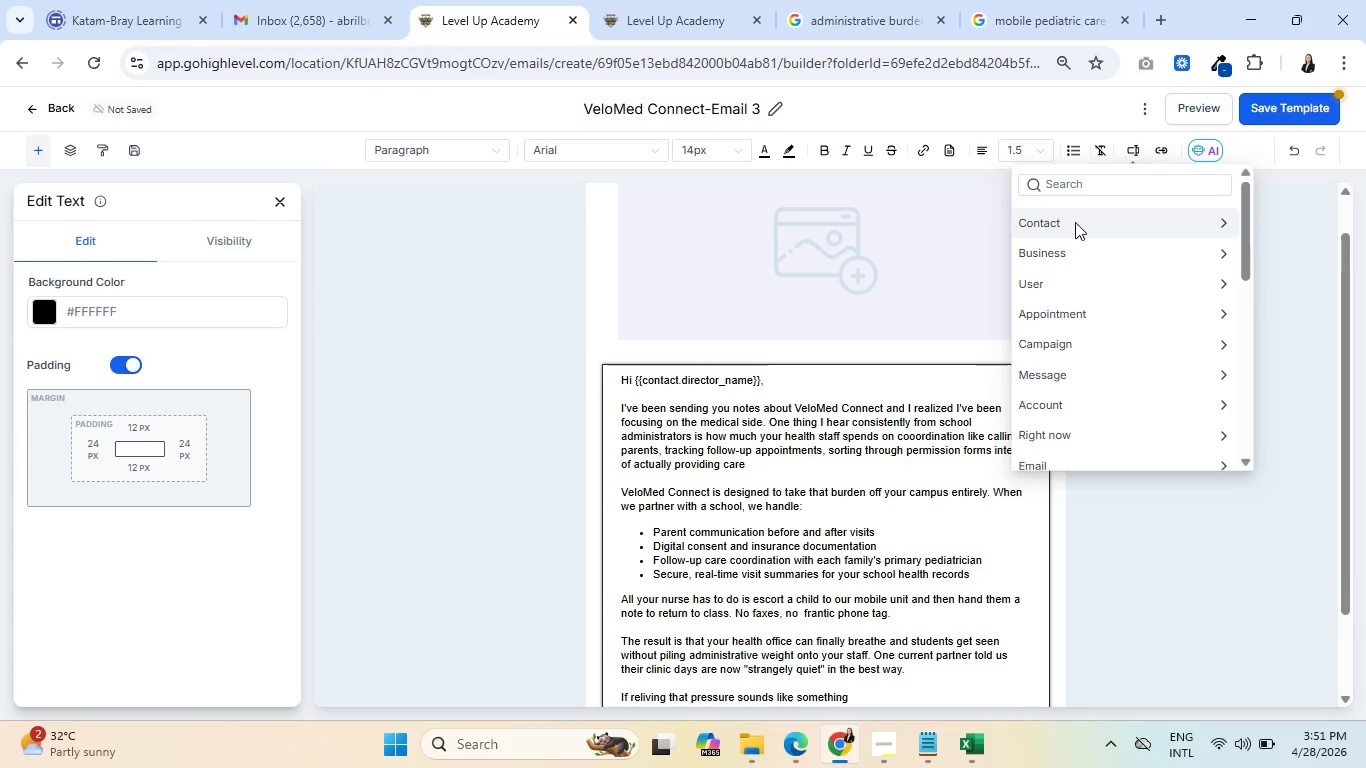 
left_click([1075, 222])
 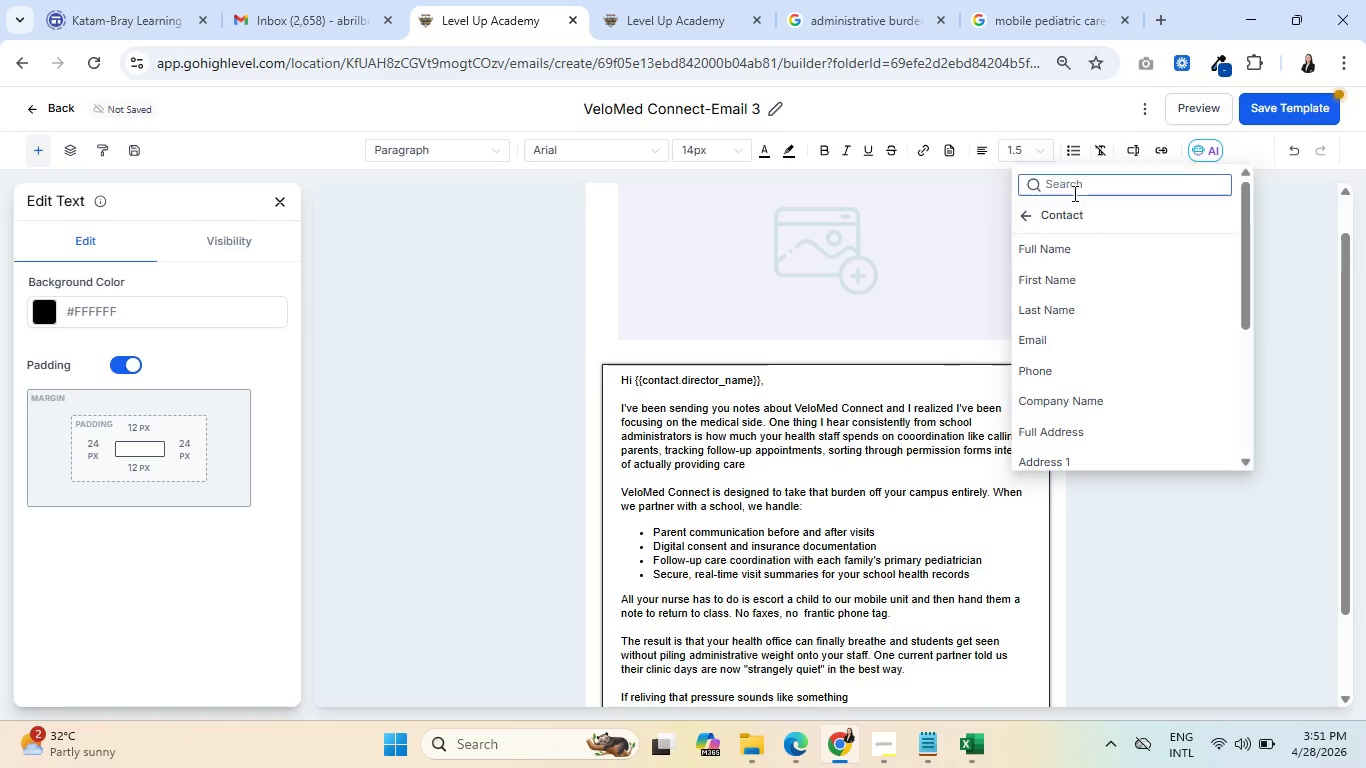 
left_click([1076, 187])
 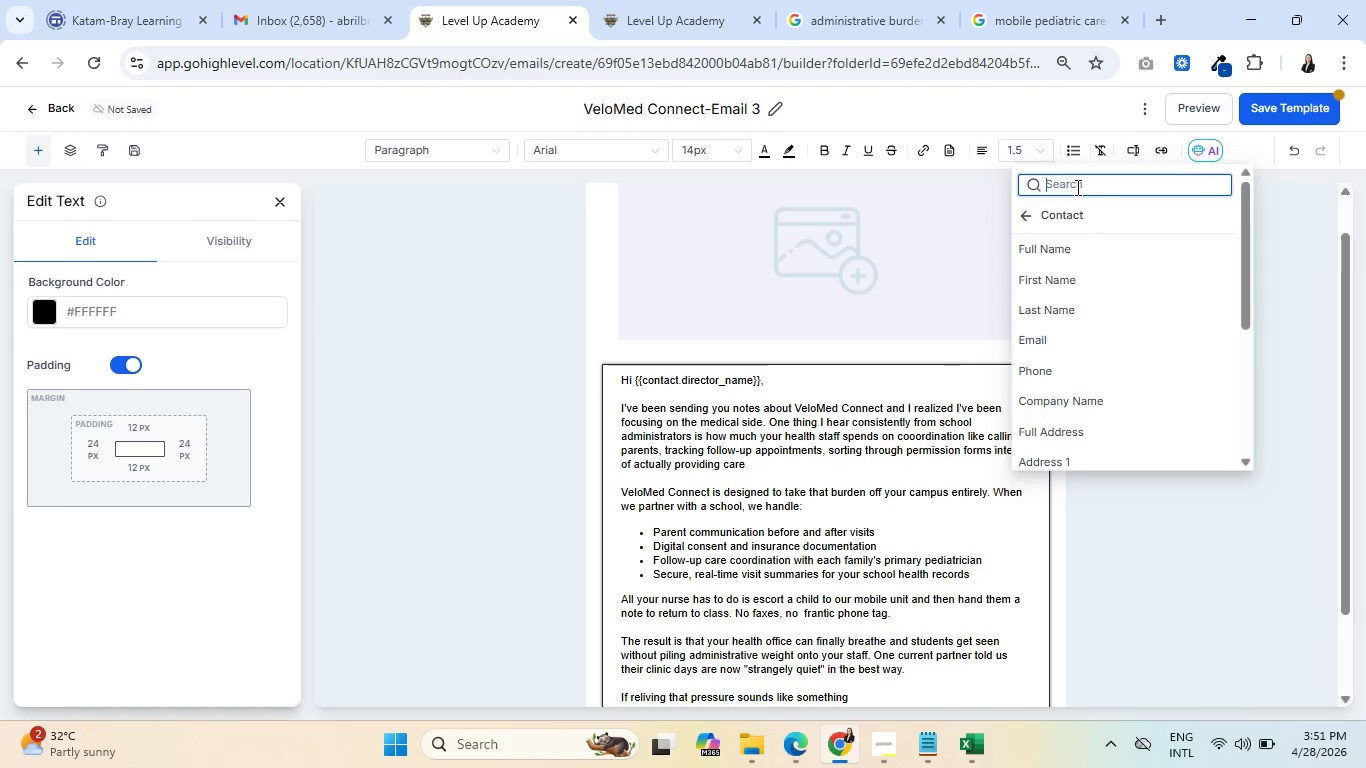 
scroll: coordinate [1133, 428], scroll_direction: down, amount: 6.0
 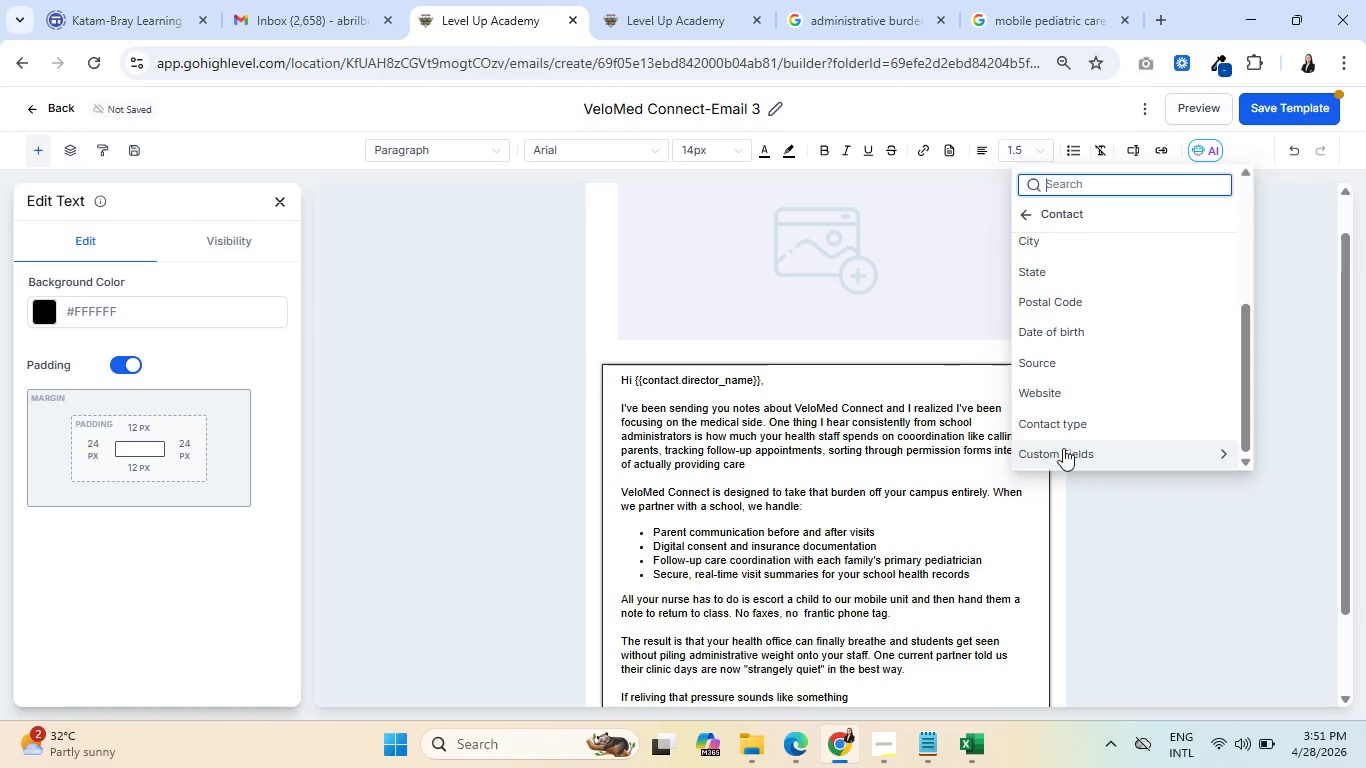 
left_click([1063, 451])
 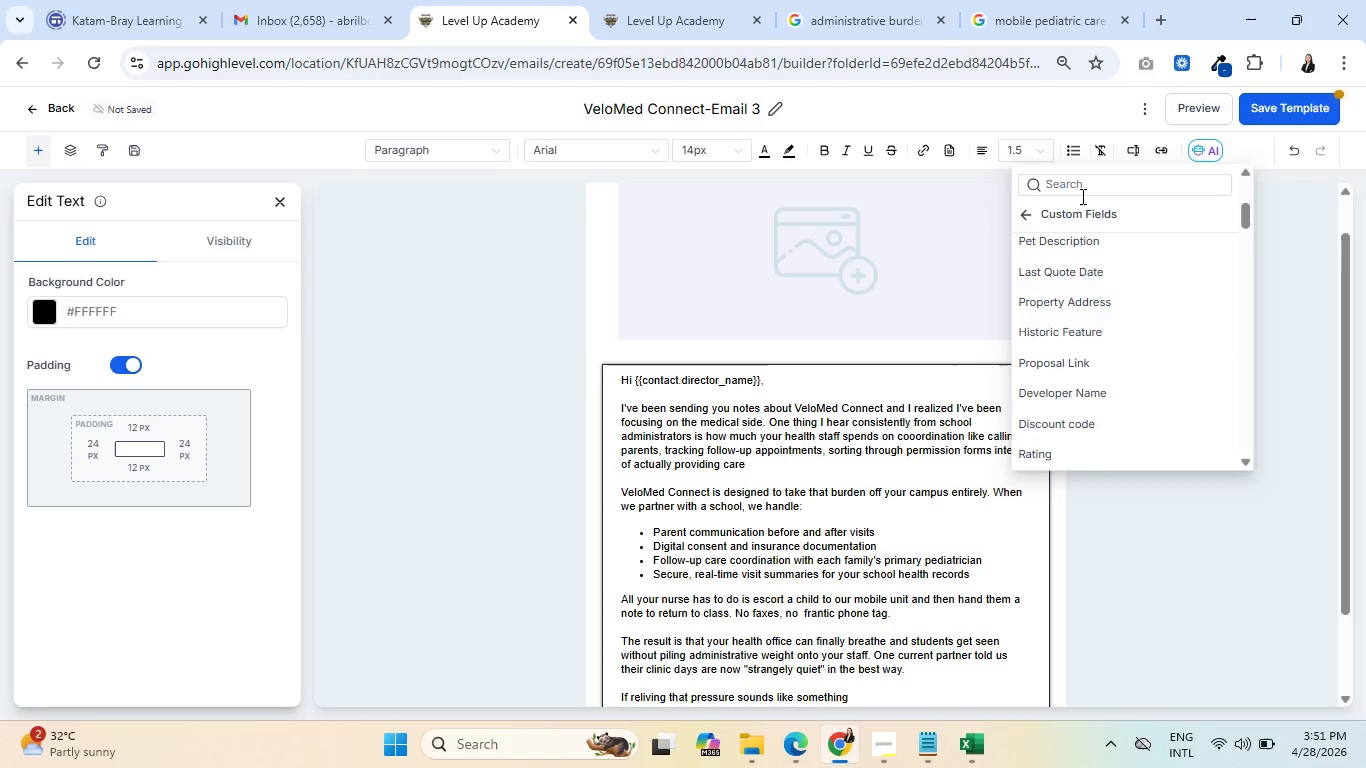 
left_click([1081, 188])
 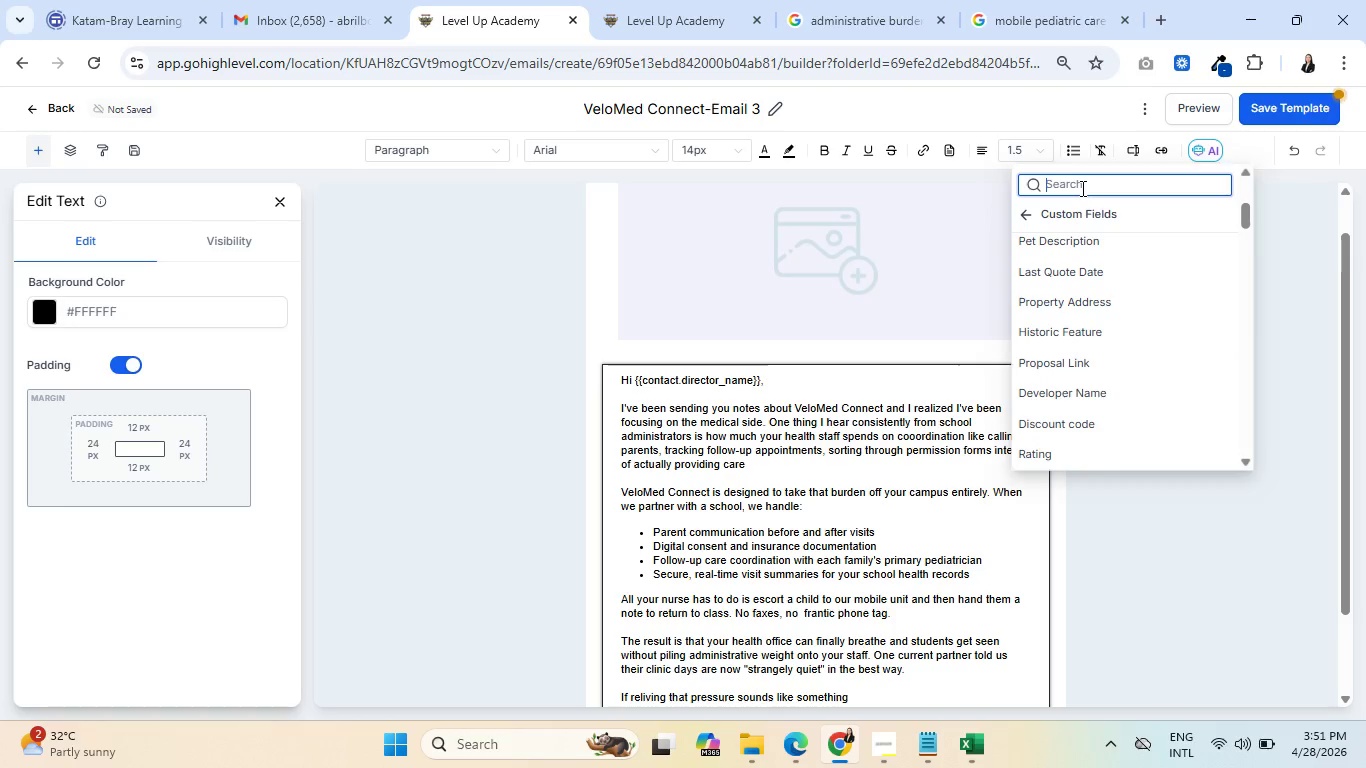 
type(school)
 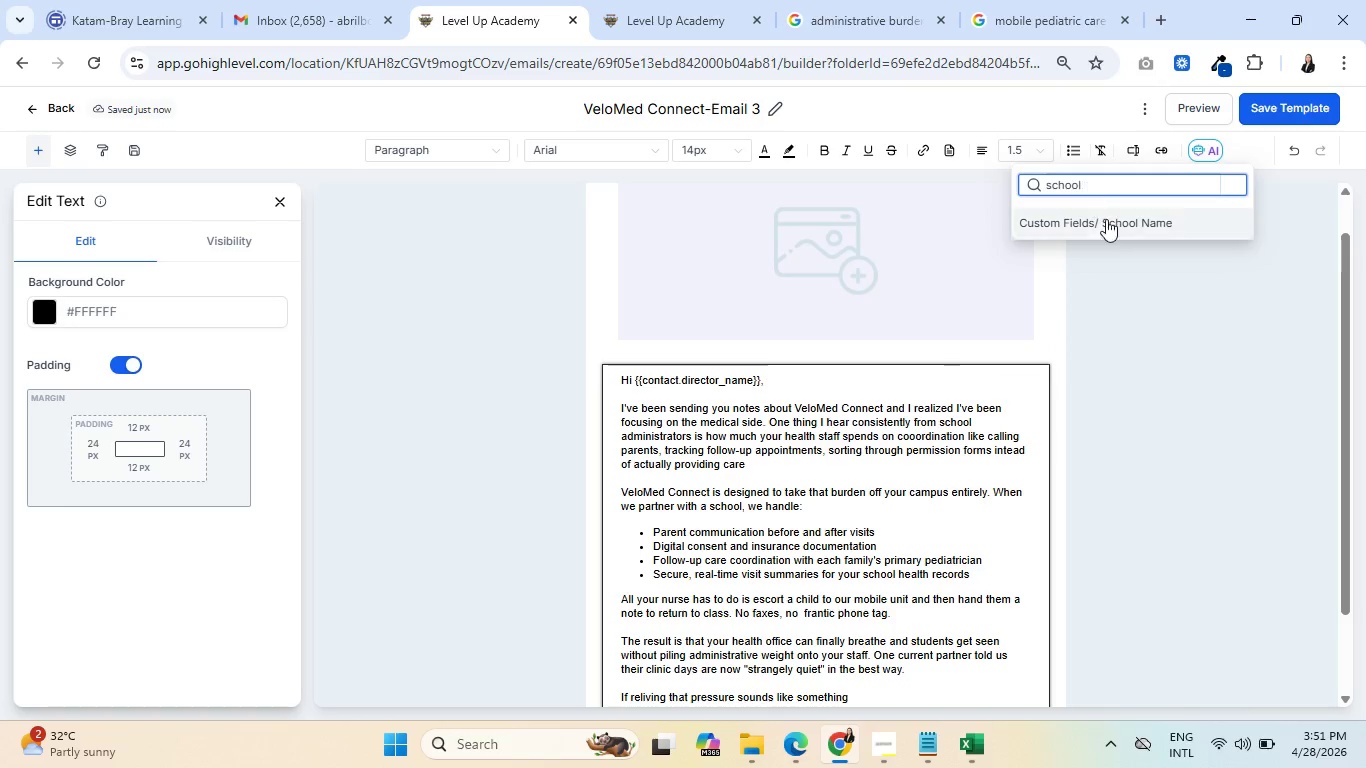 
left_click([1114, 227])
 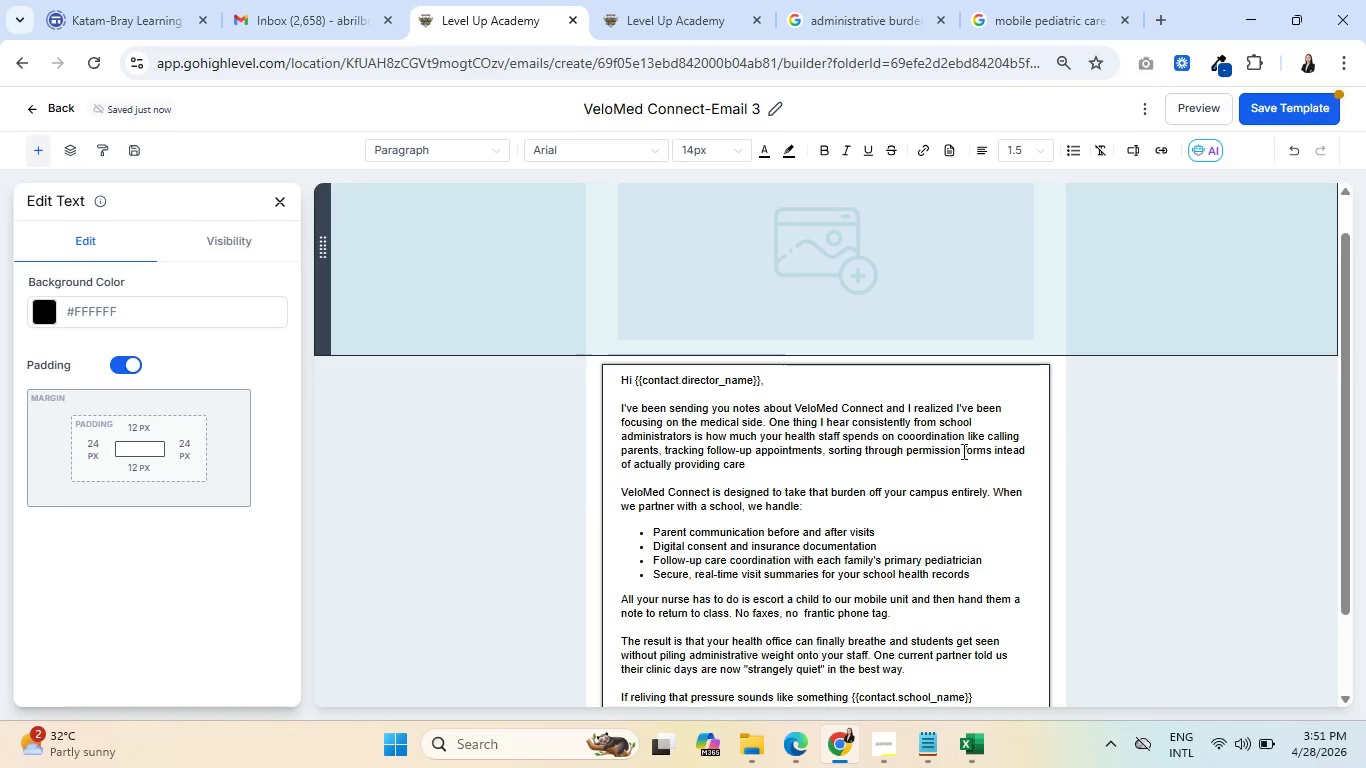 
scroll: coordinate [831, 588], scroll_direction: down, amount: 3.0
 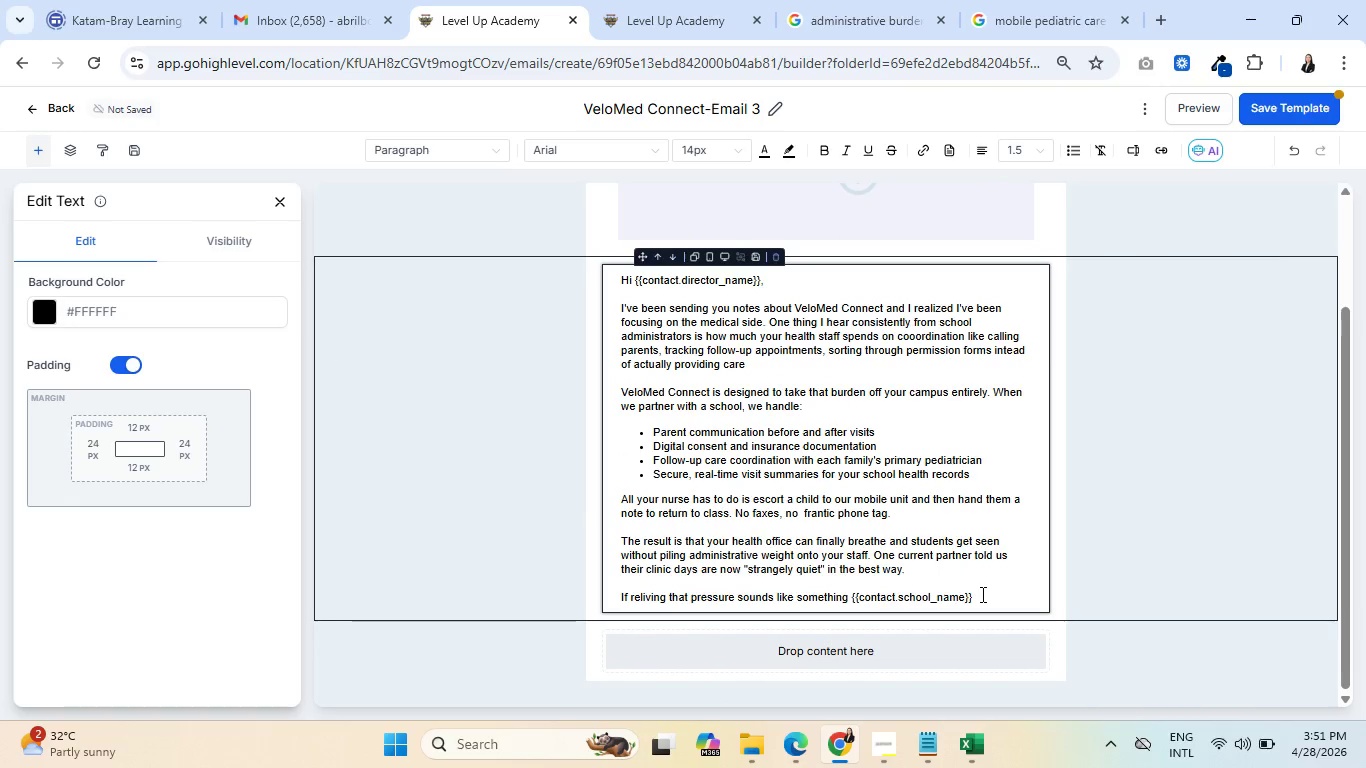 
left_click_drag(start_coordinate=[979, 600], to_coordinate=[851, 599])
 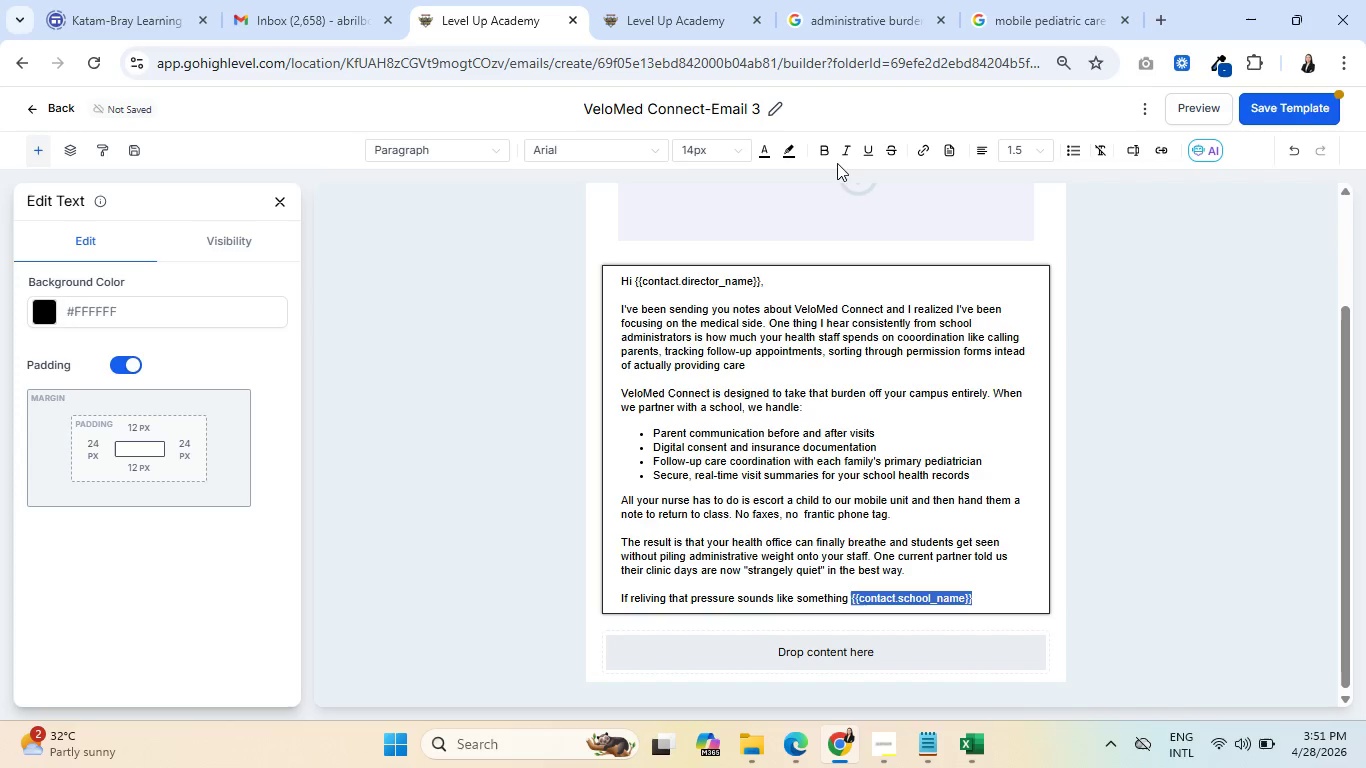 
left_click([824, 149])
 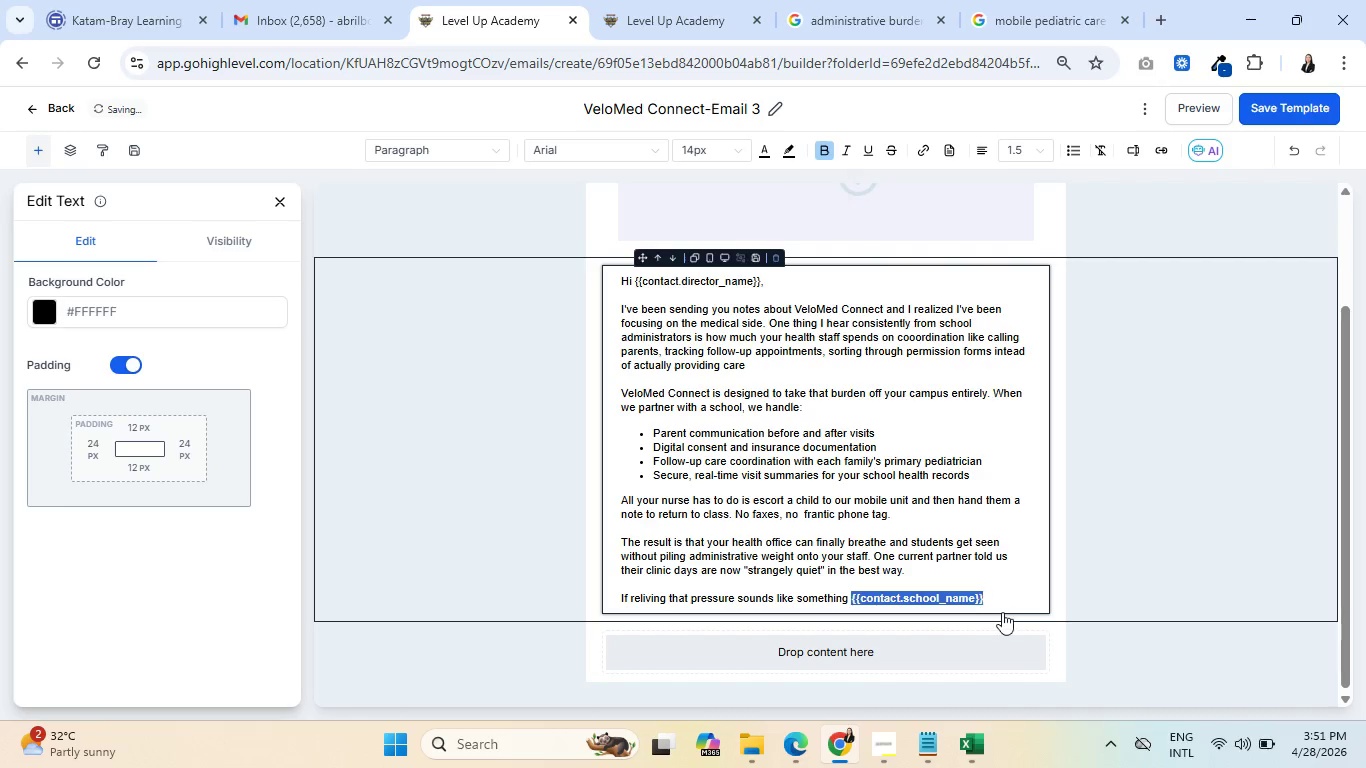 
left_click([1003, 604])
 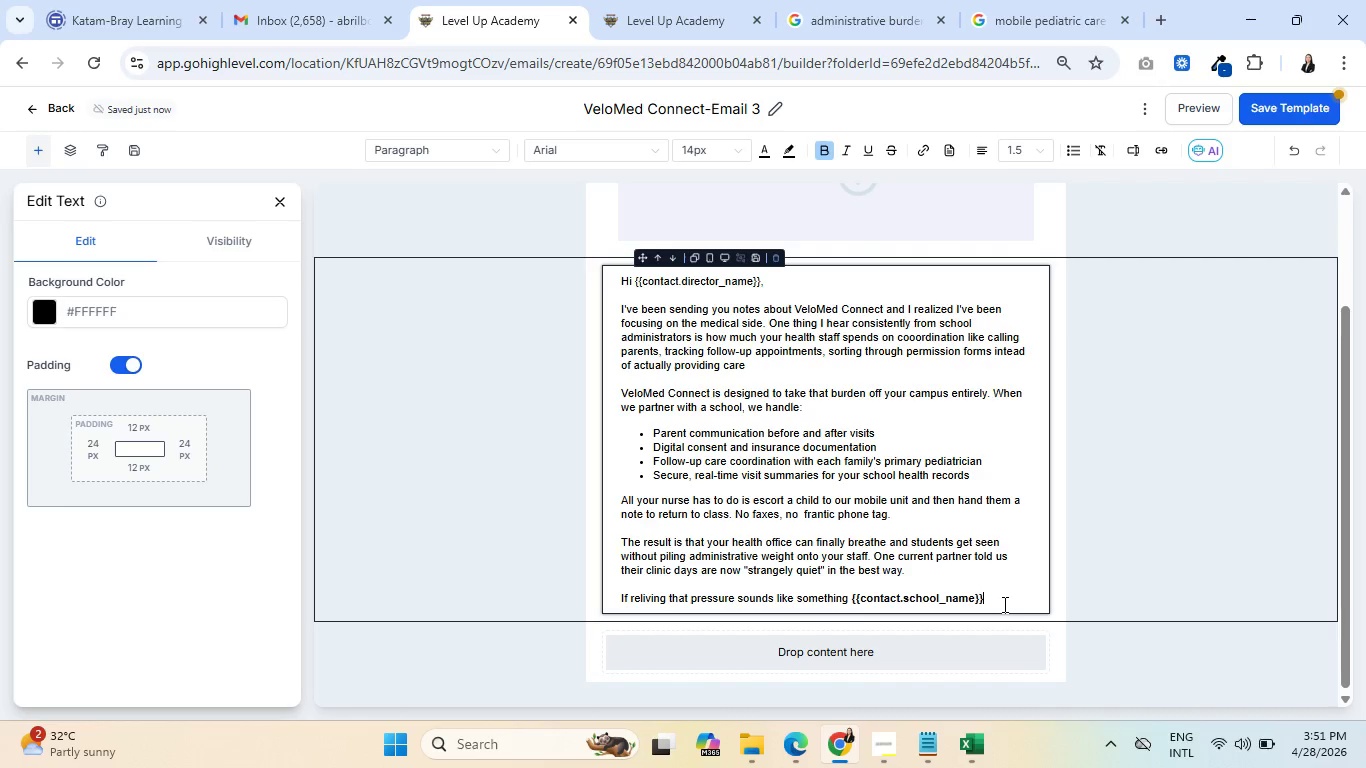 
key(Space)
 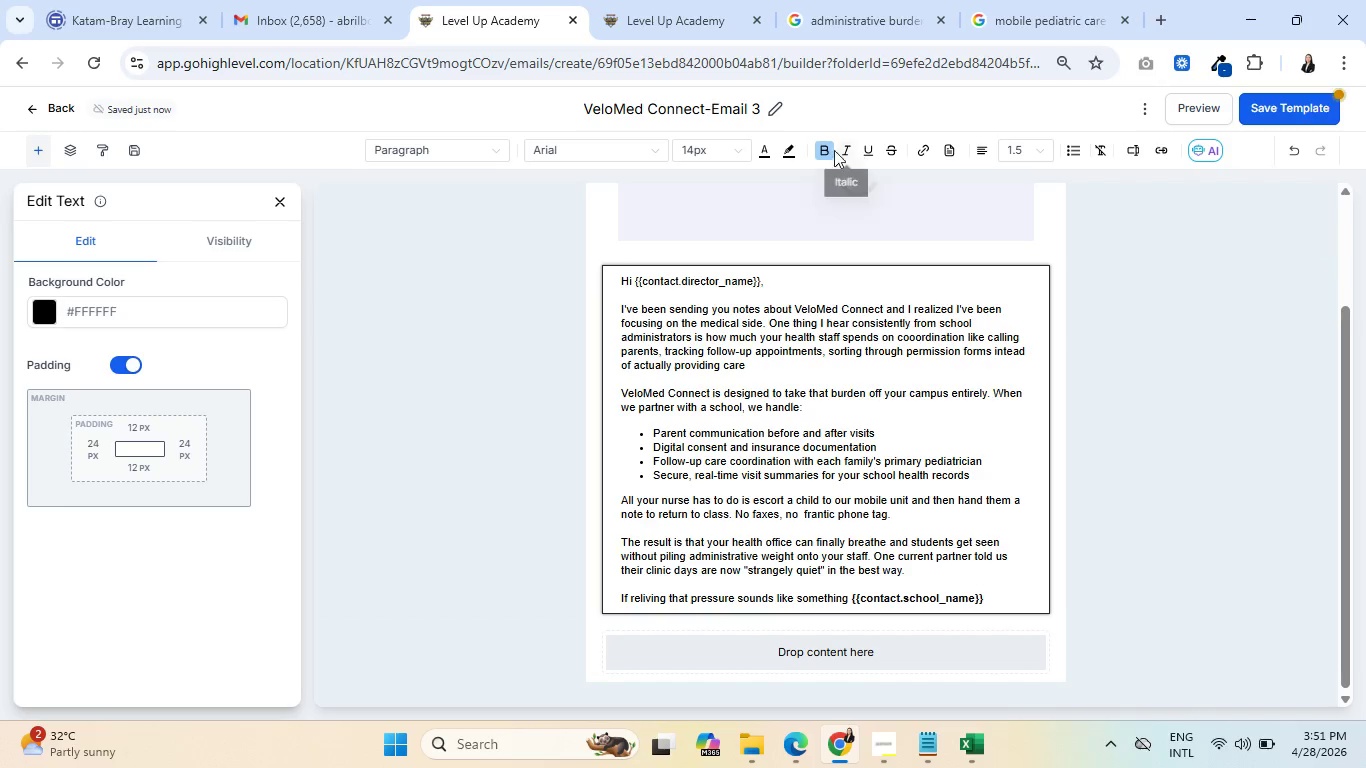 
left_click([828, 149])
 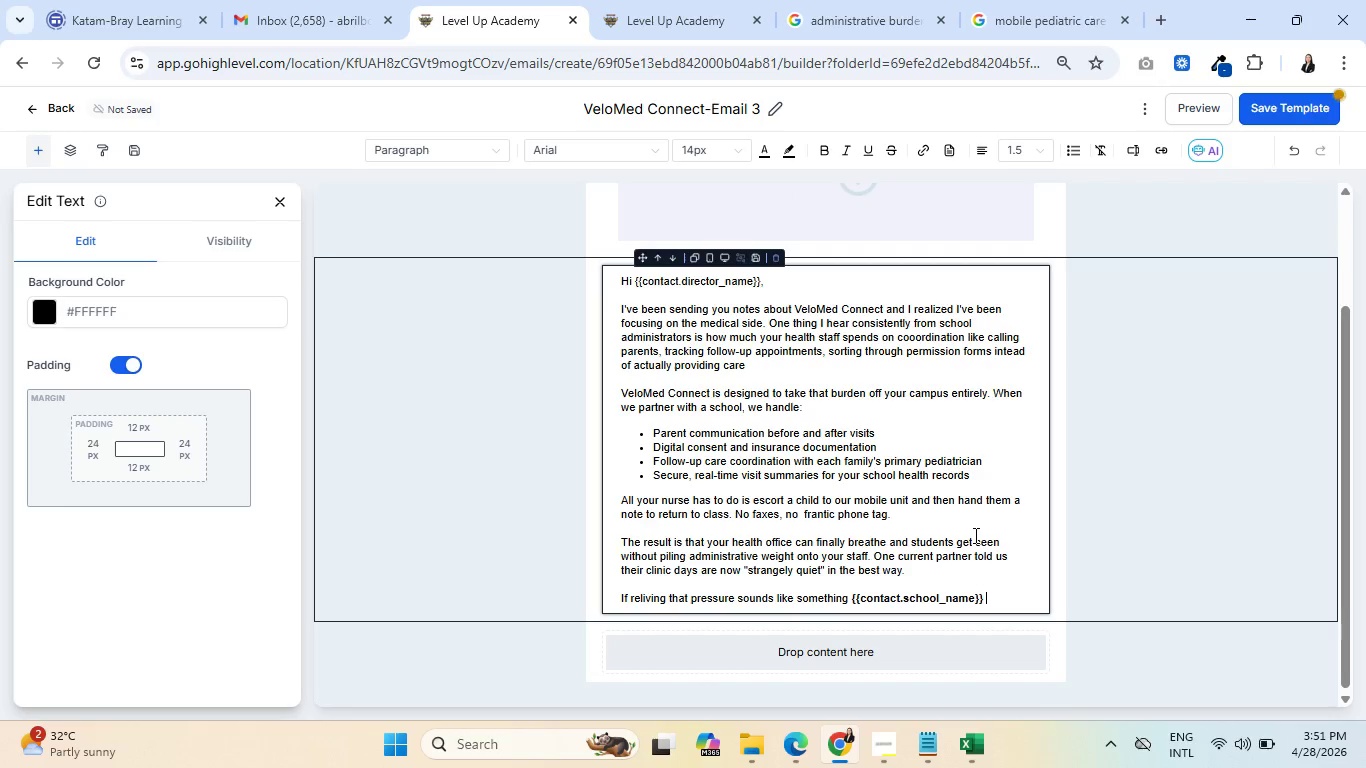 
wait(7.61)
 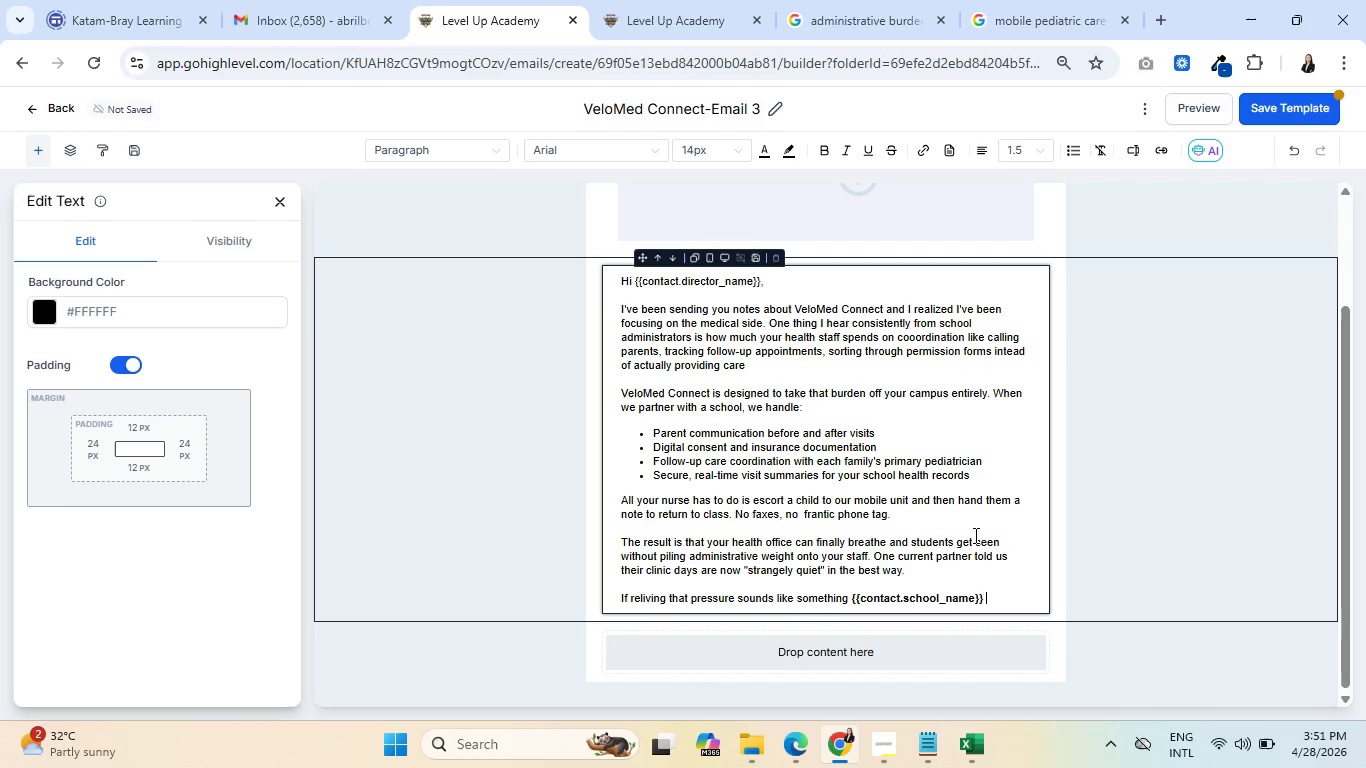 
type(could benefit)
 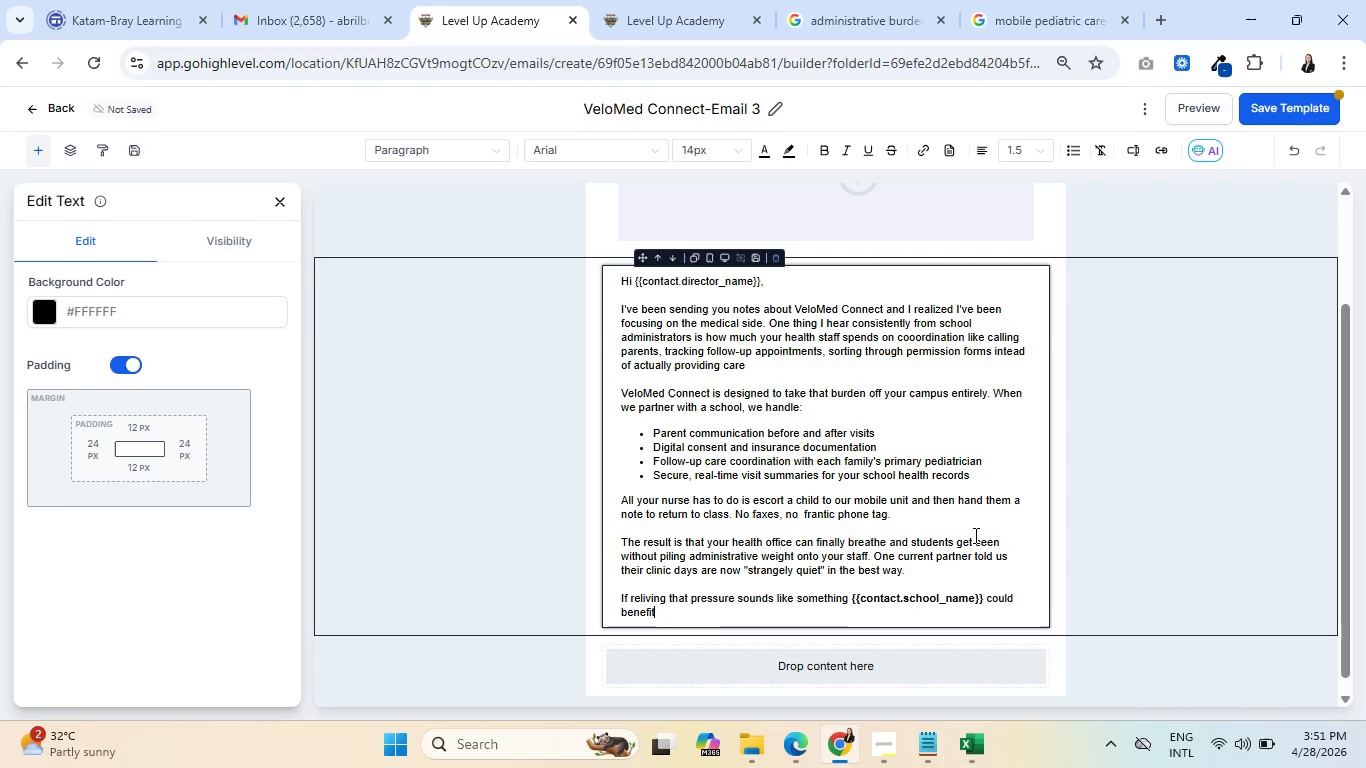 
type( from this season)
 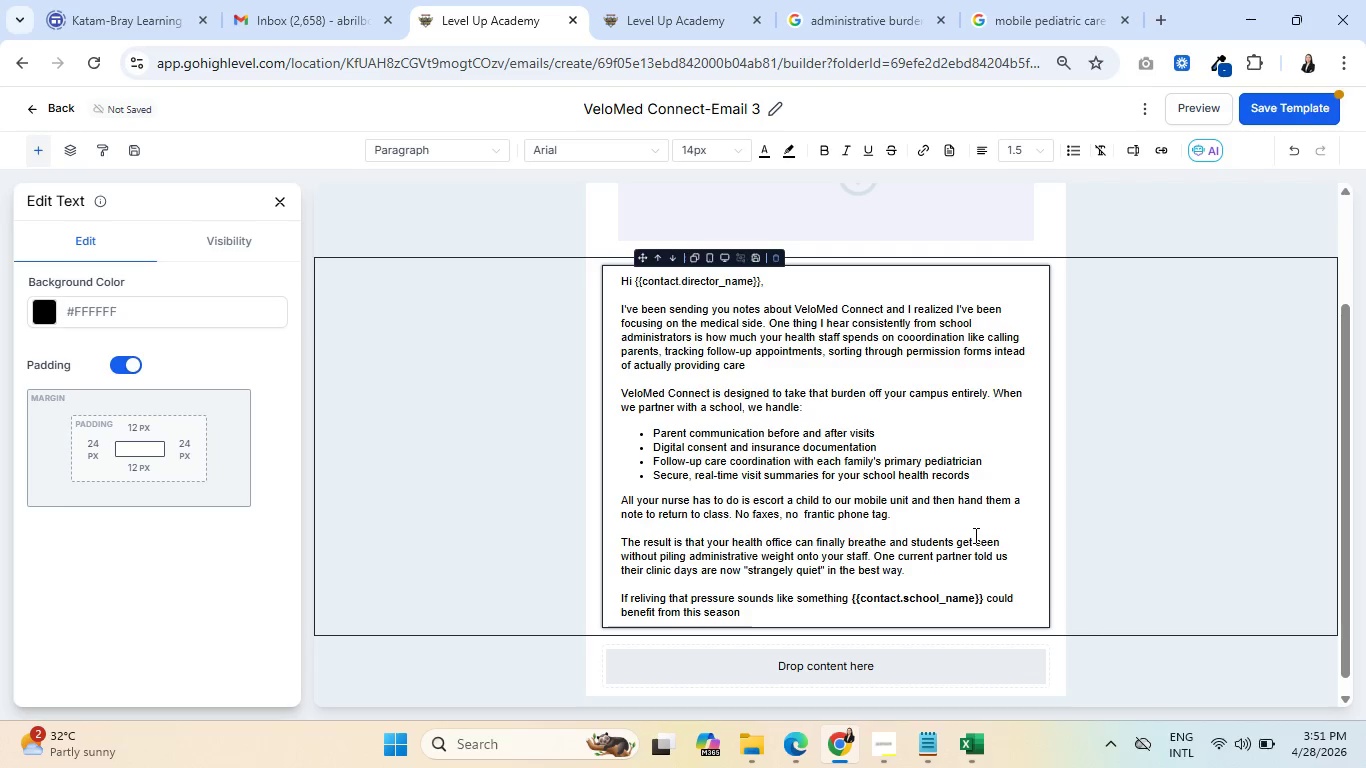 
type(, I'm at your disposal for a brief chat.)
 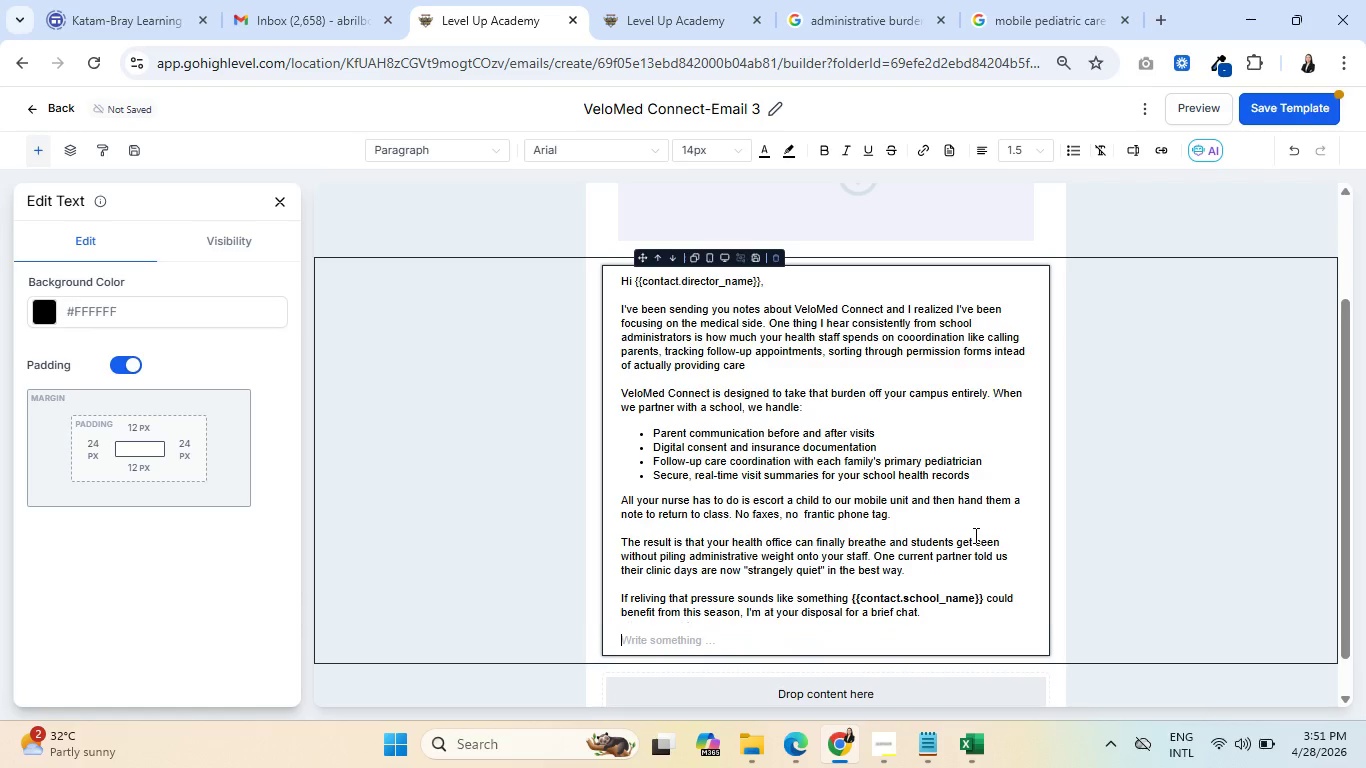 
 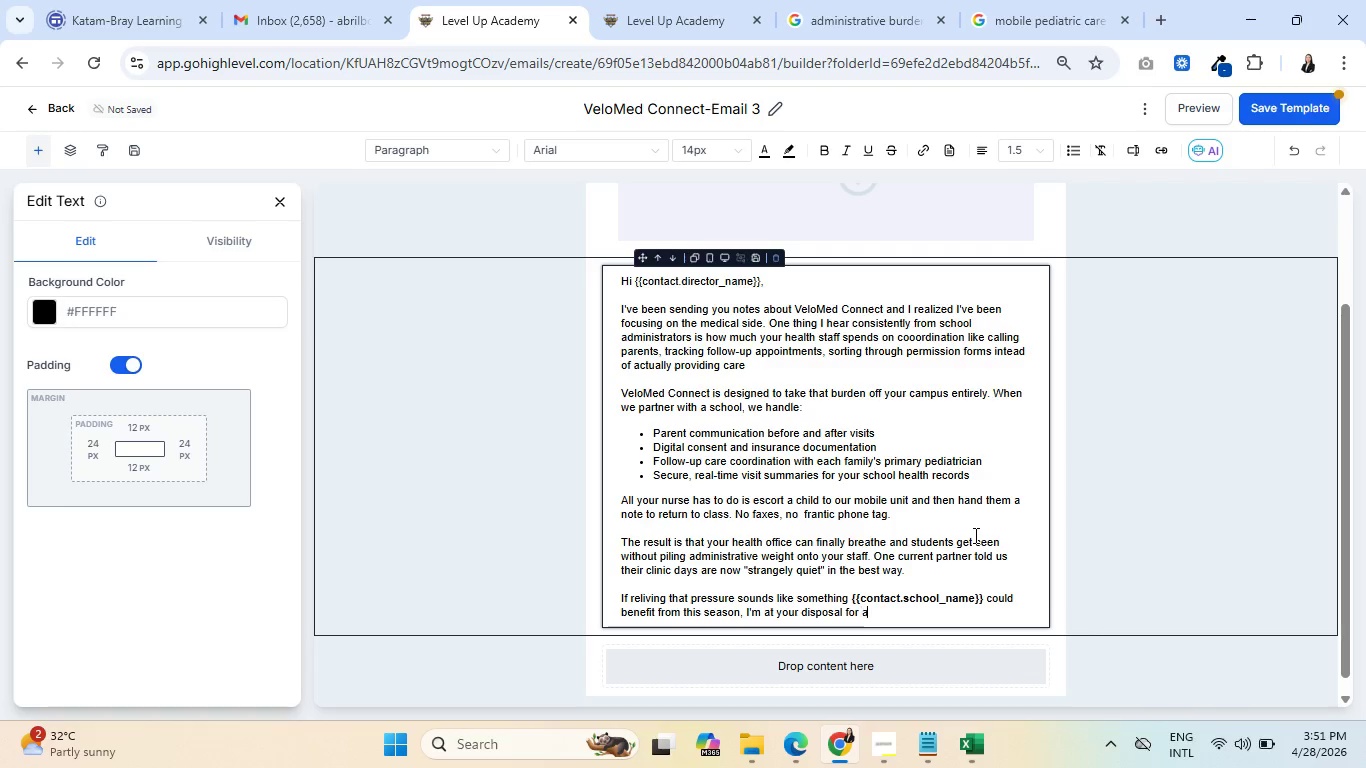 
key(Enter)
 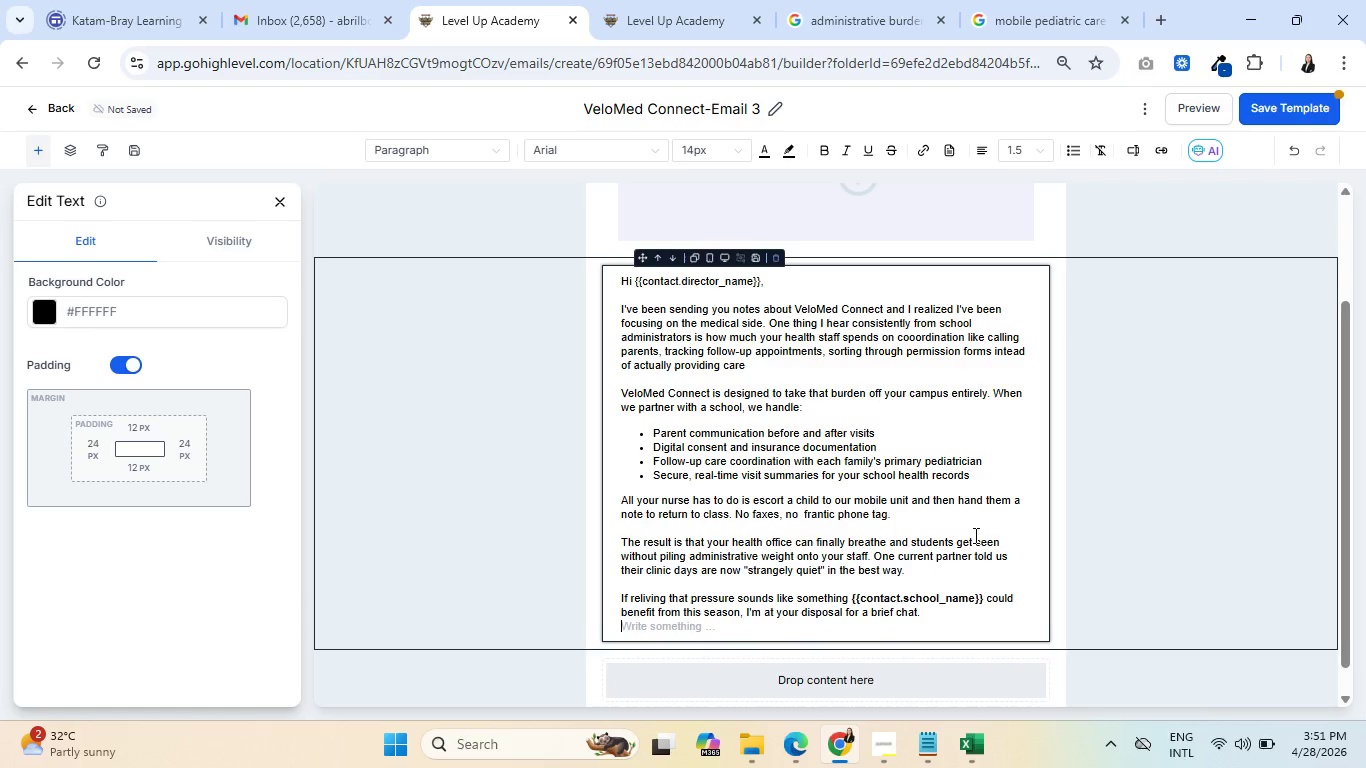 
key(Enter)
 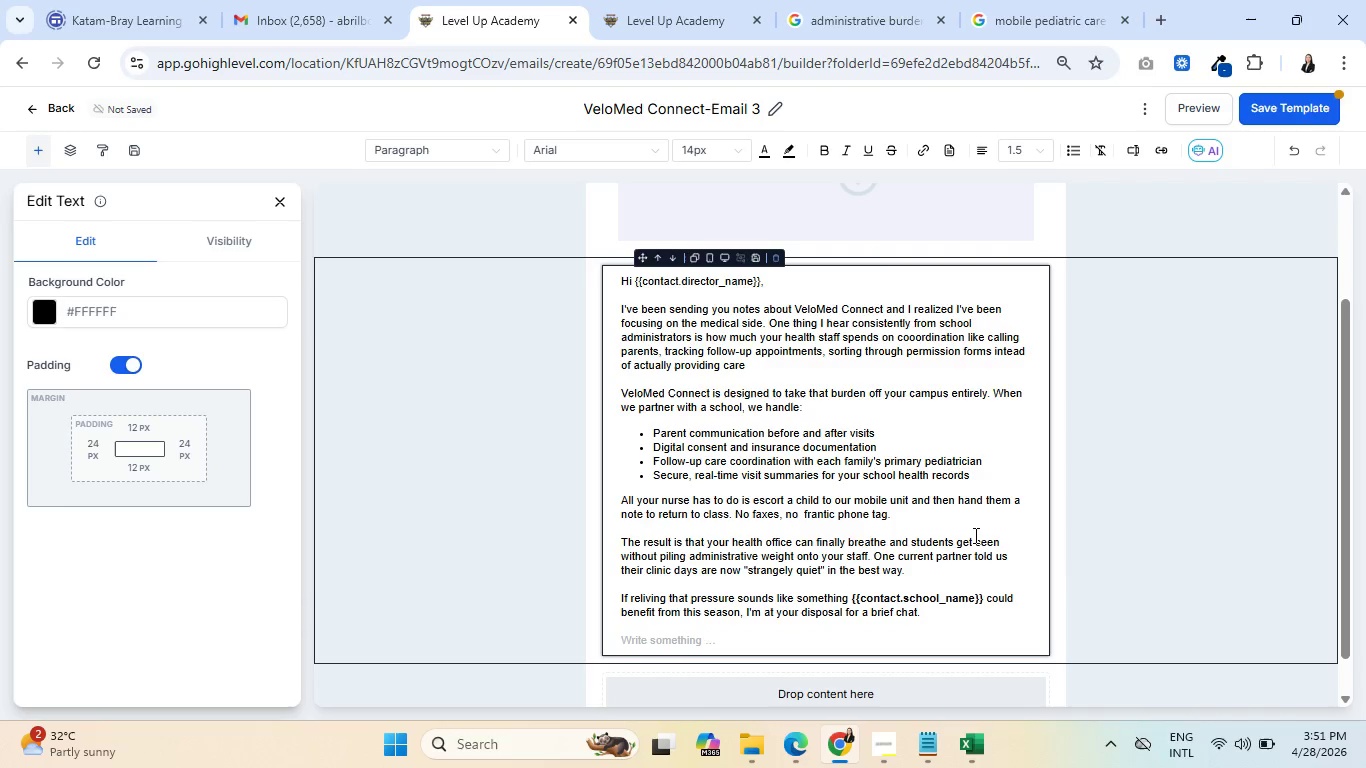 
type(Wamly)
key(Backspace)
key(Backspace)
key(Backspace)
type(rmly,)
 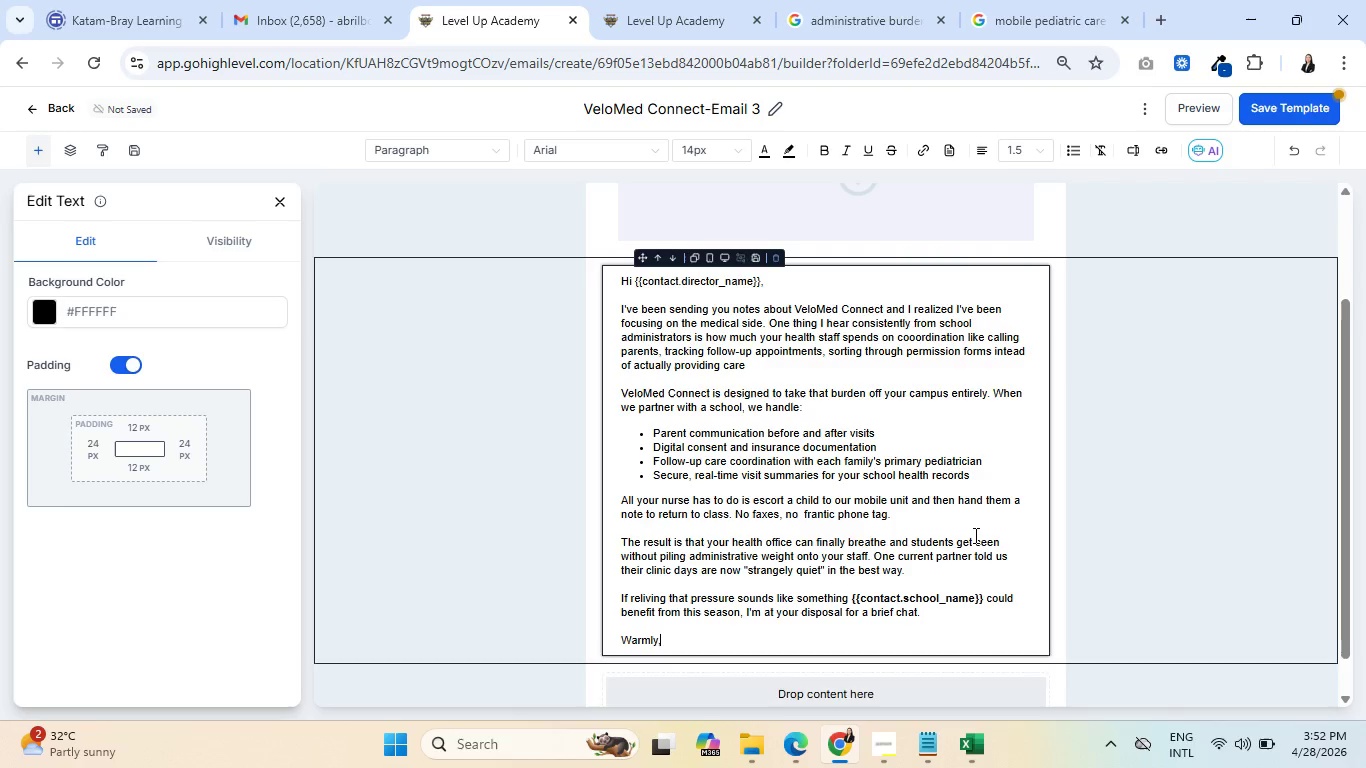 
key(Enter)
 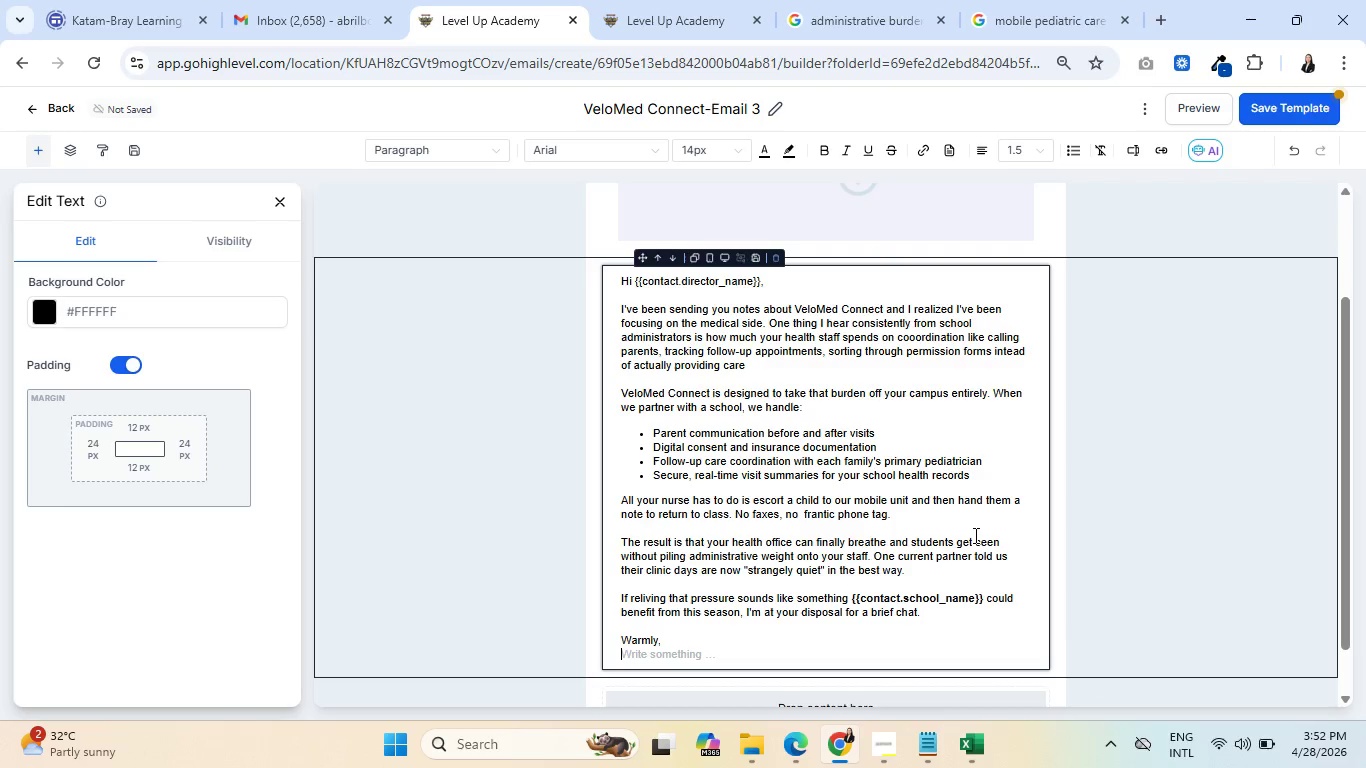 
hold_key(key=ShiftLeft, duration=1.22)
 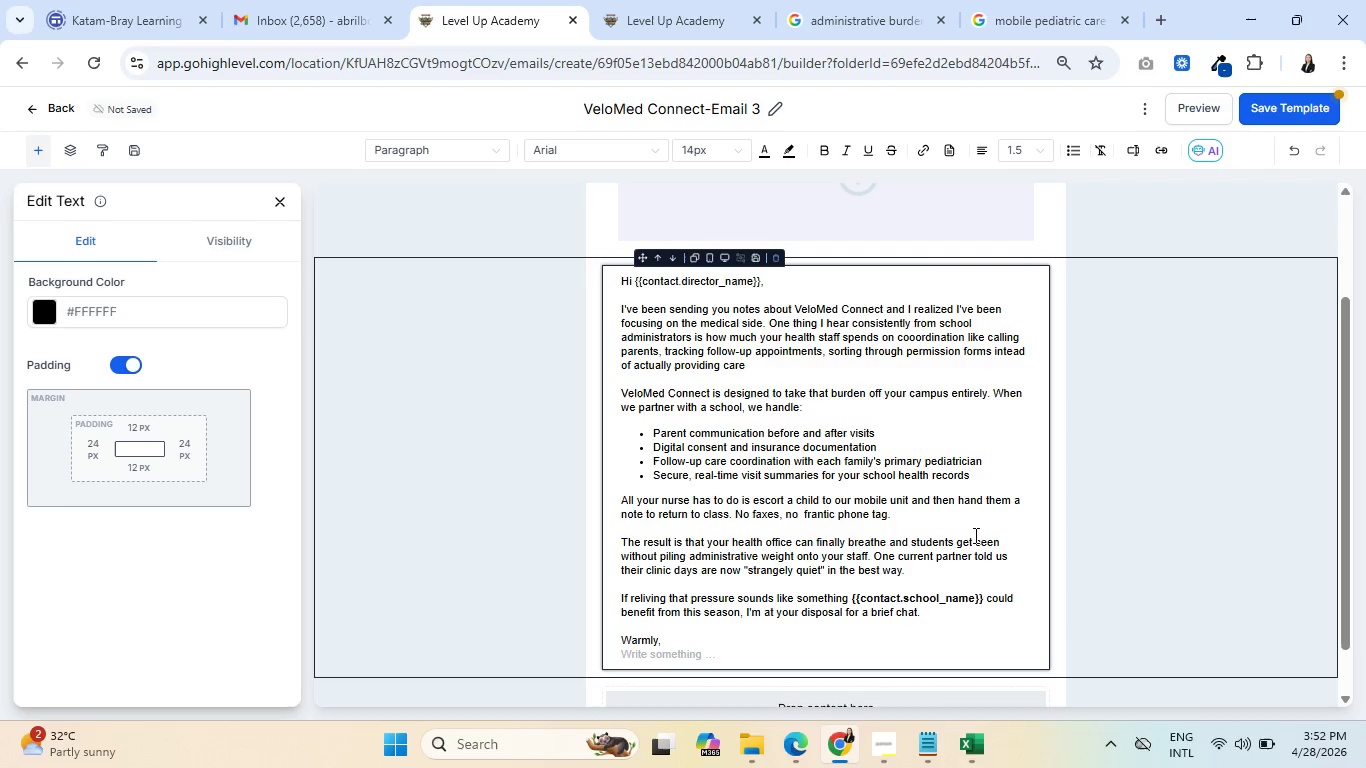 
type(Kelly Clarkson)
 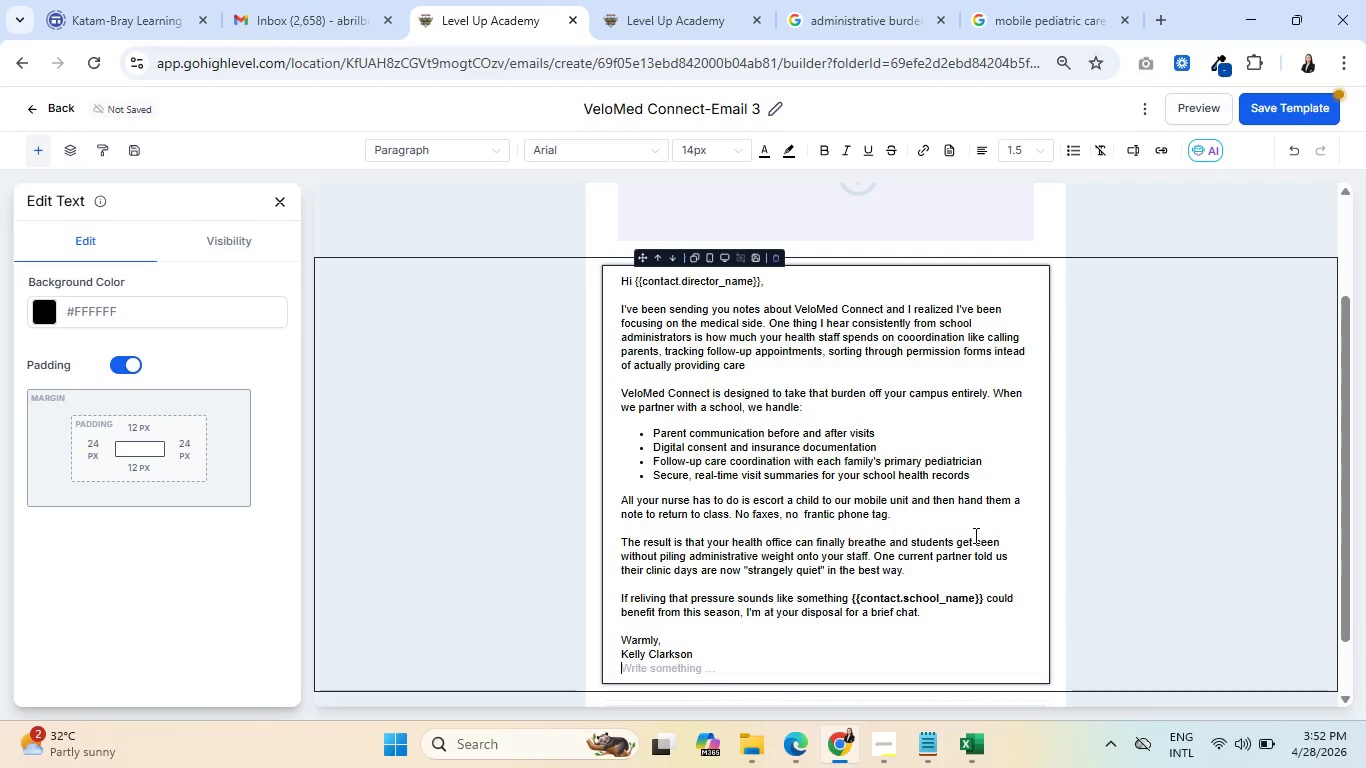 
 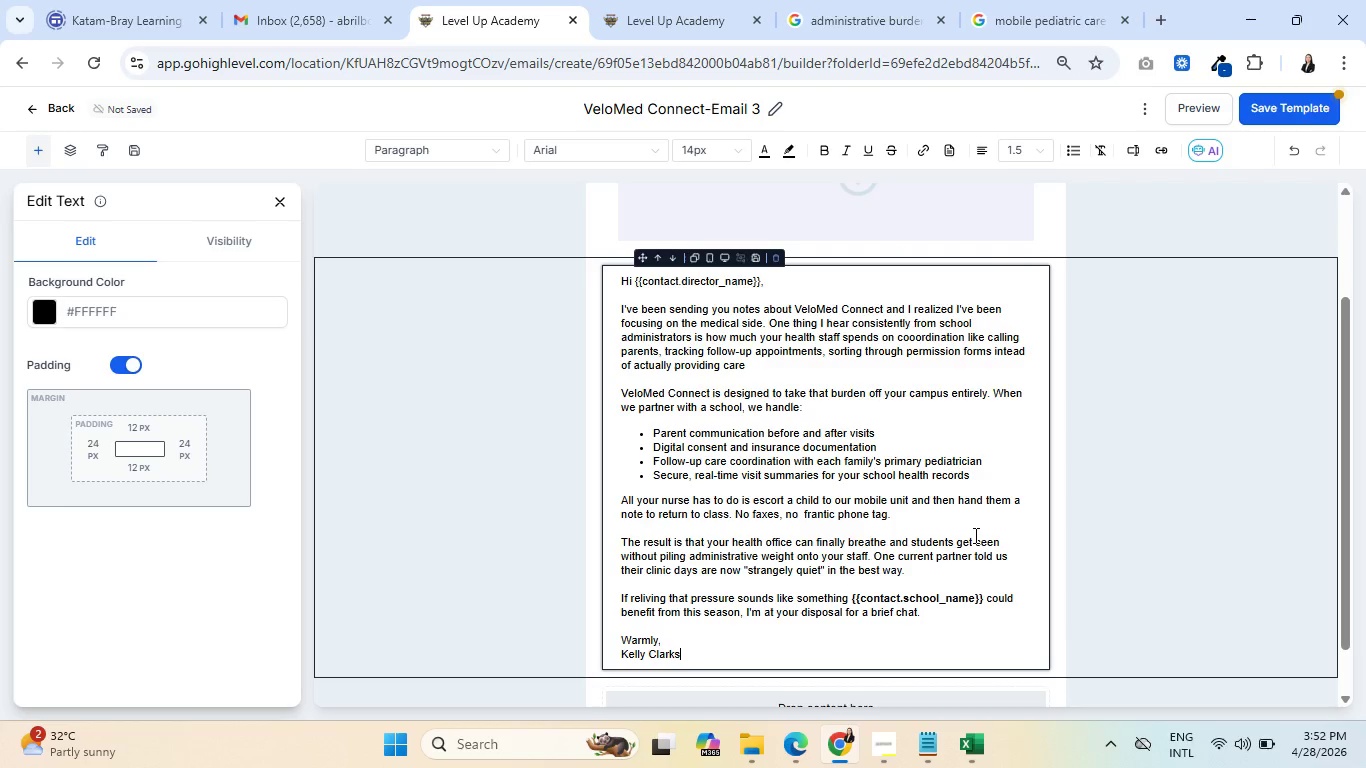 
key(Enter)
 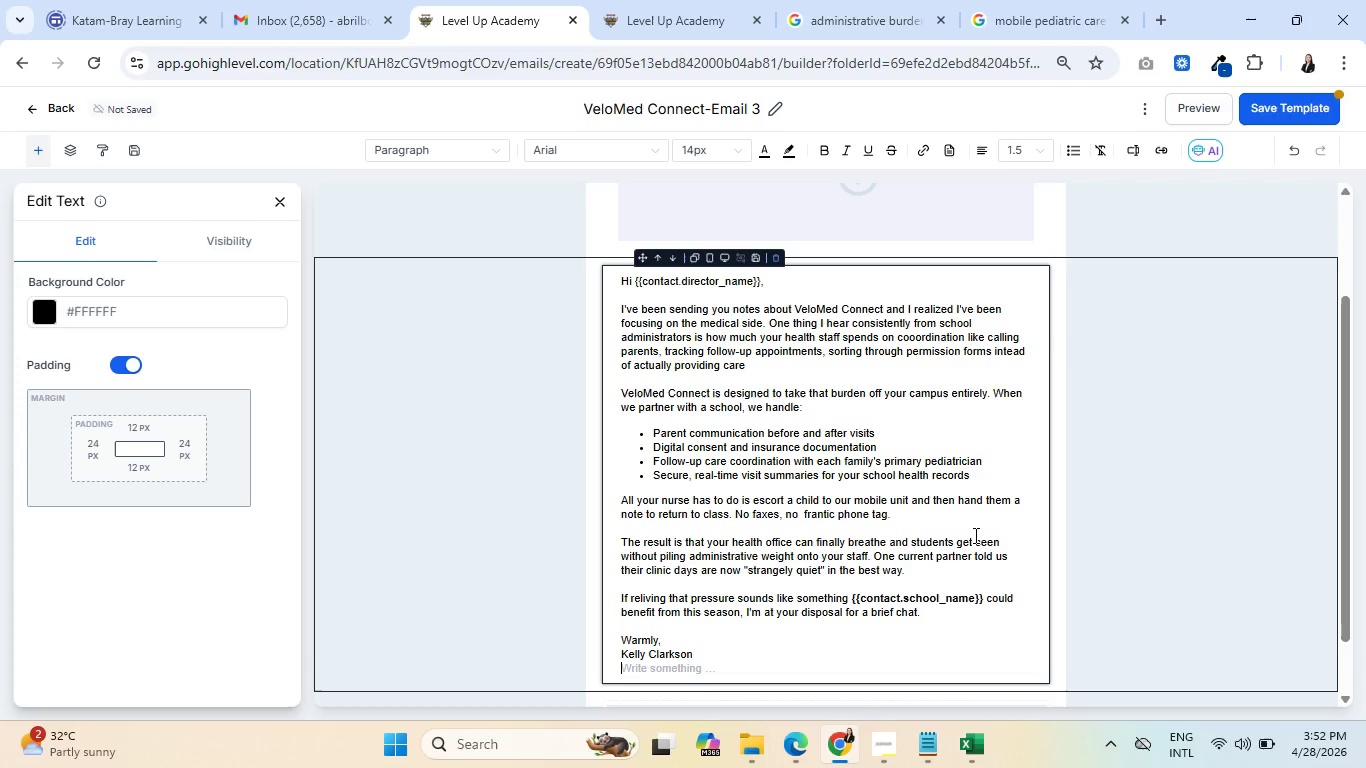 
type(Founder, VeloMed Connect)
 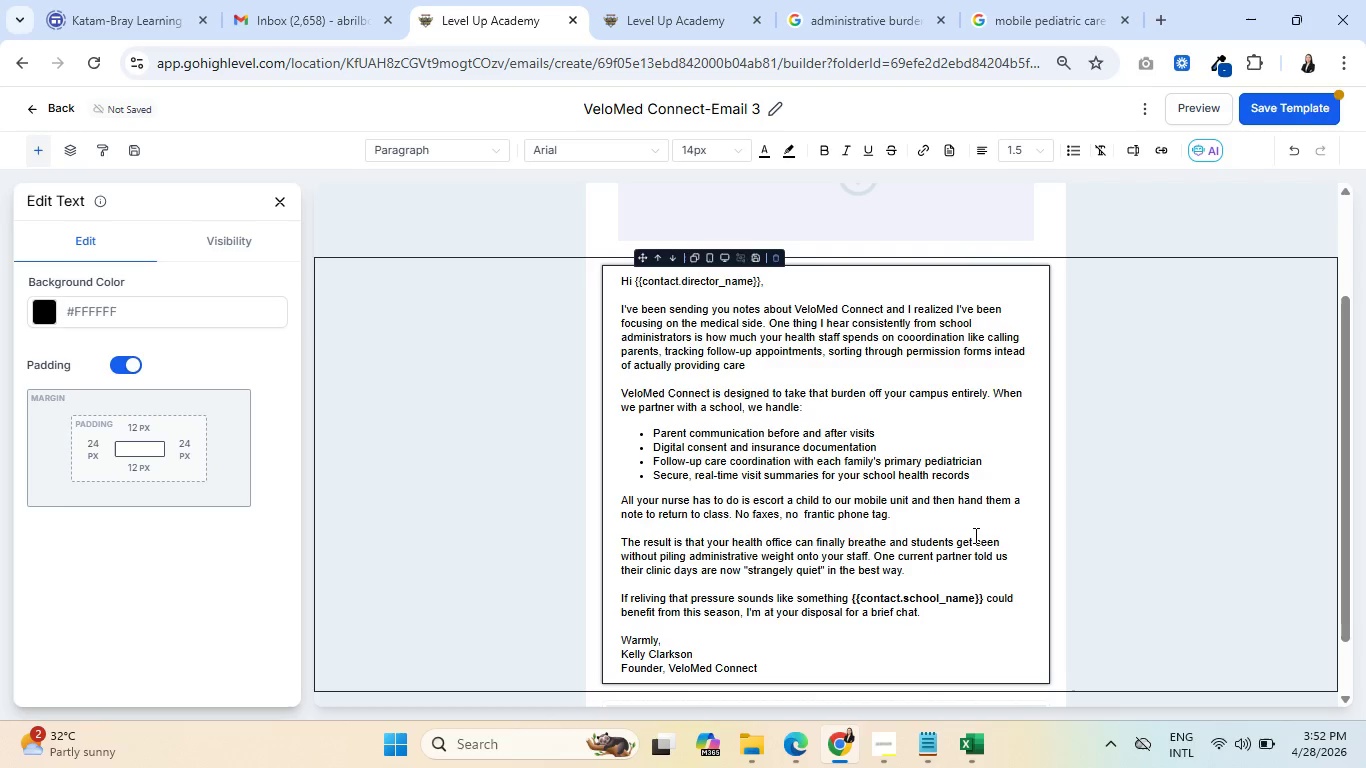 
key(Enter)
 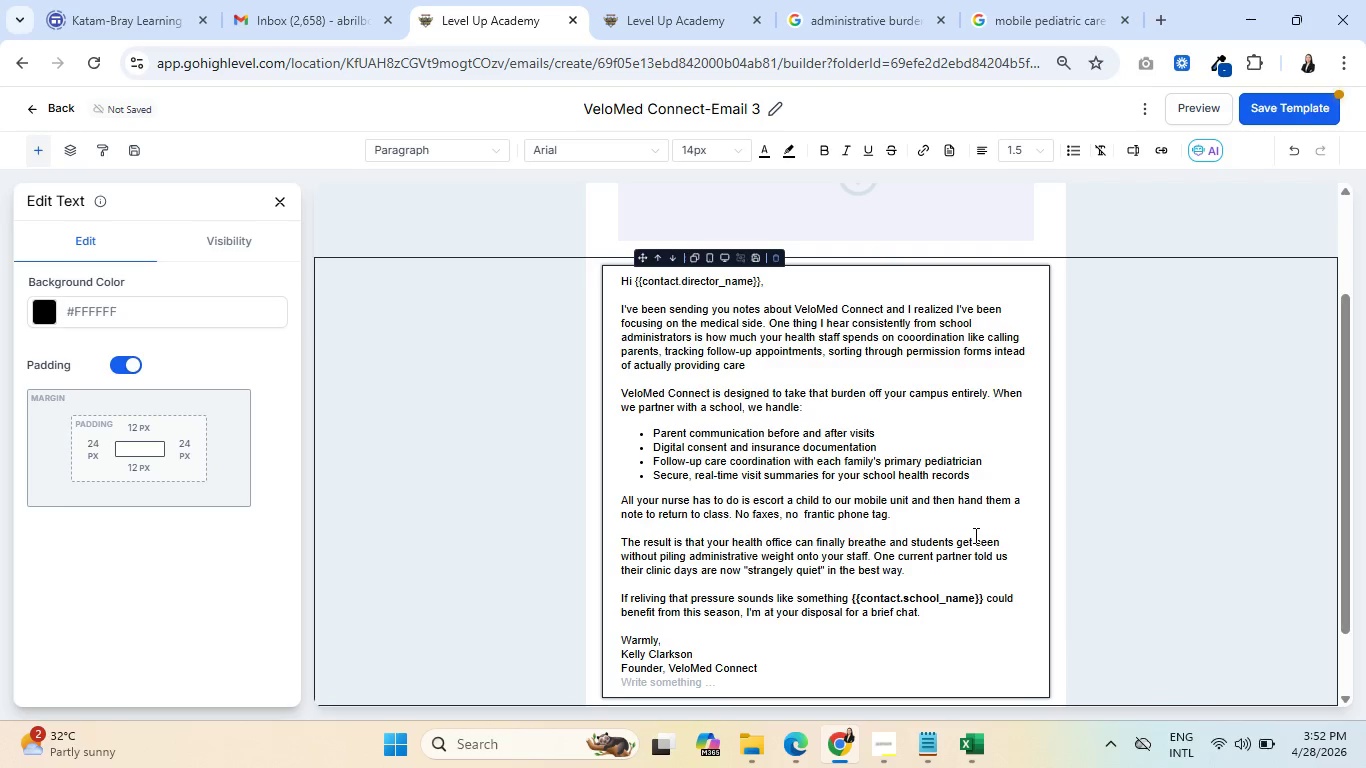 
key(Backspace)
 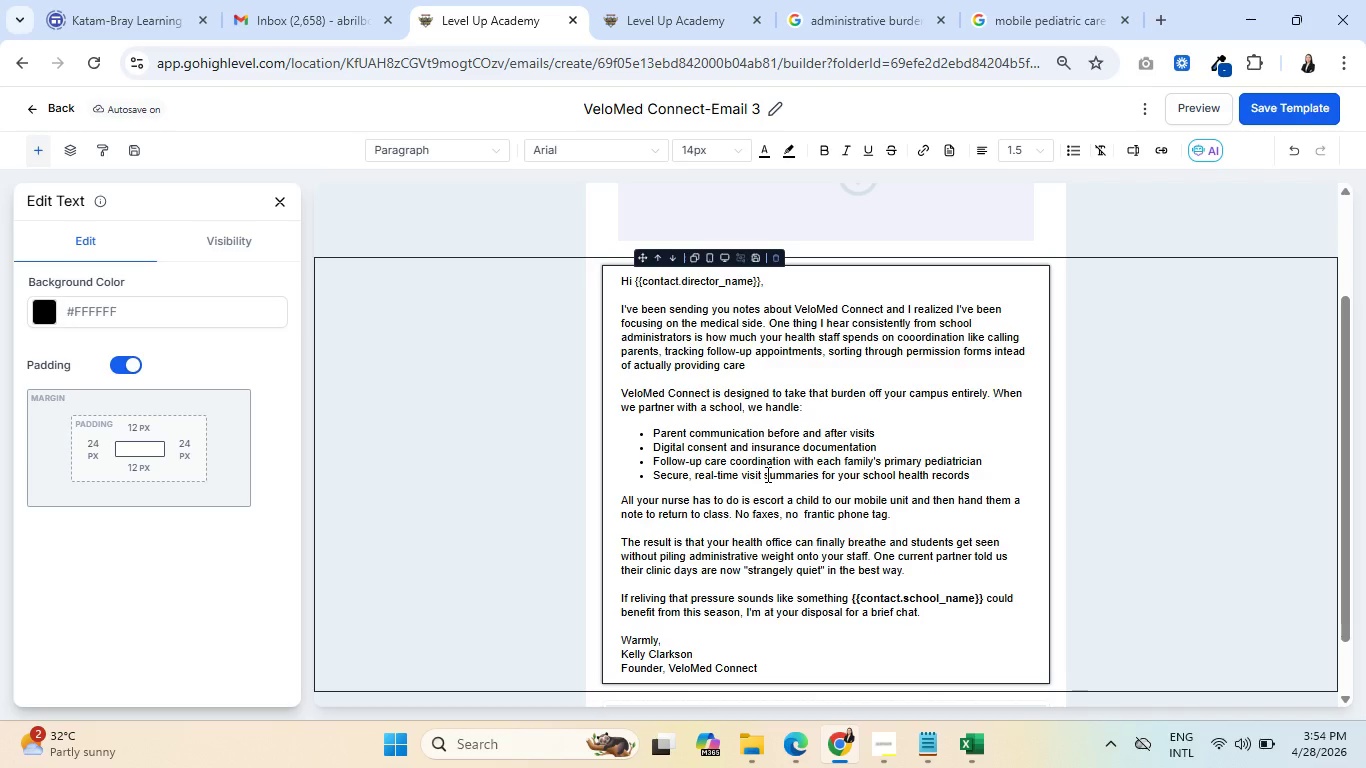 
wait(120.3)
 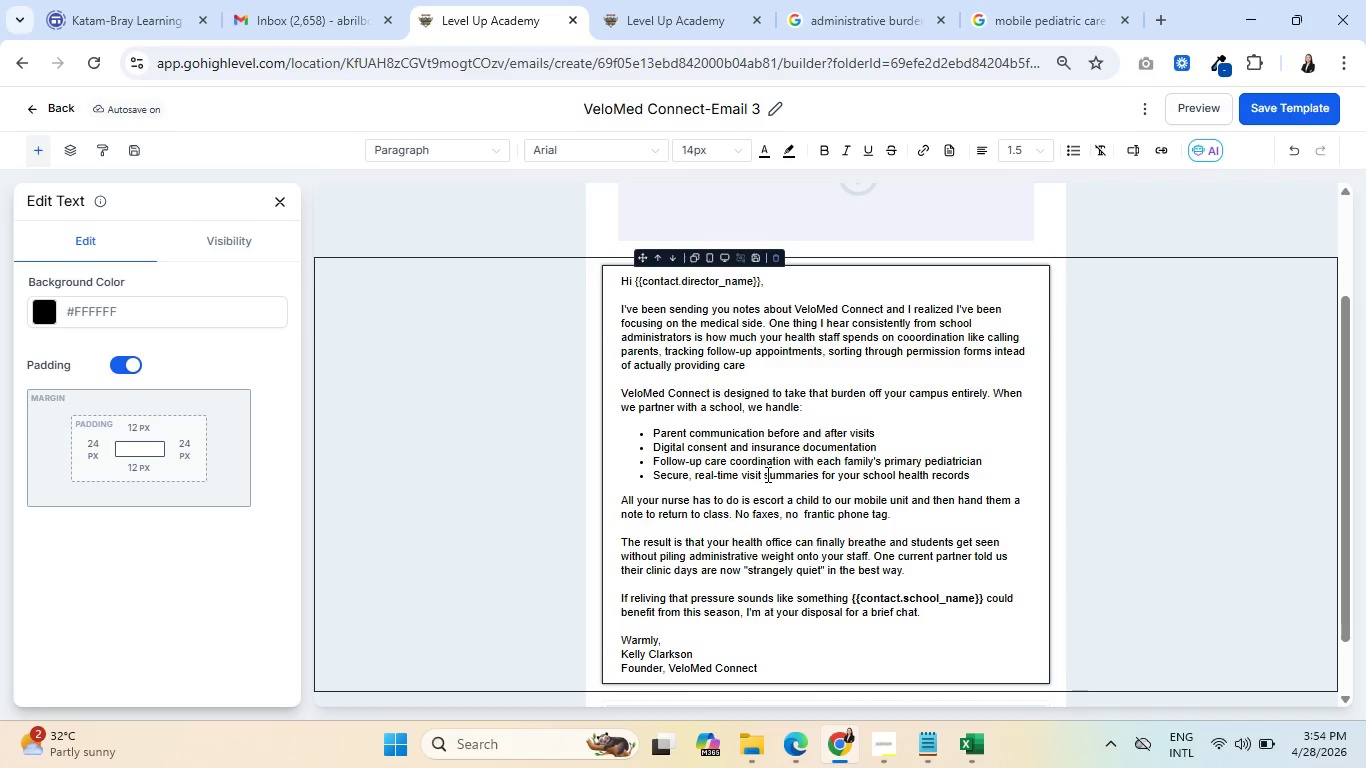 
scroll: coordinate [769, 691], scroll_direction: down, amount: 1.0
 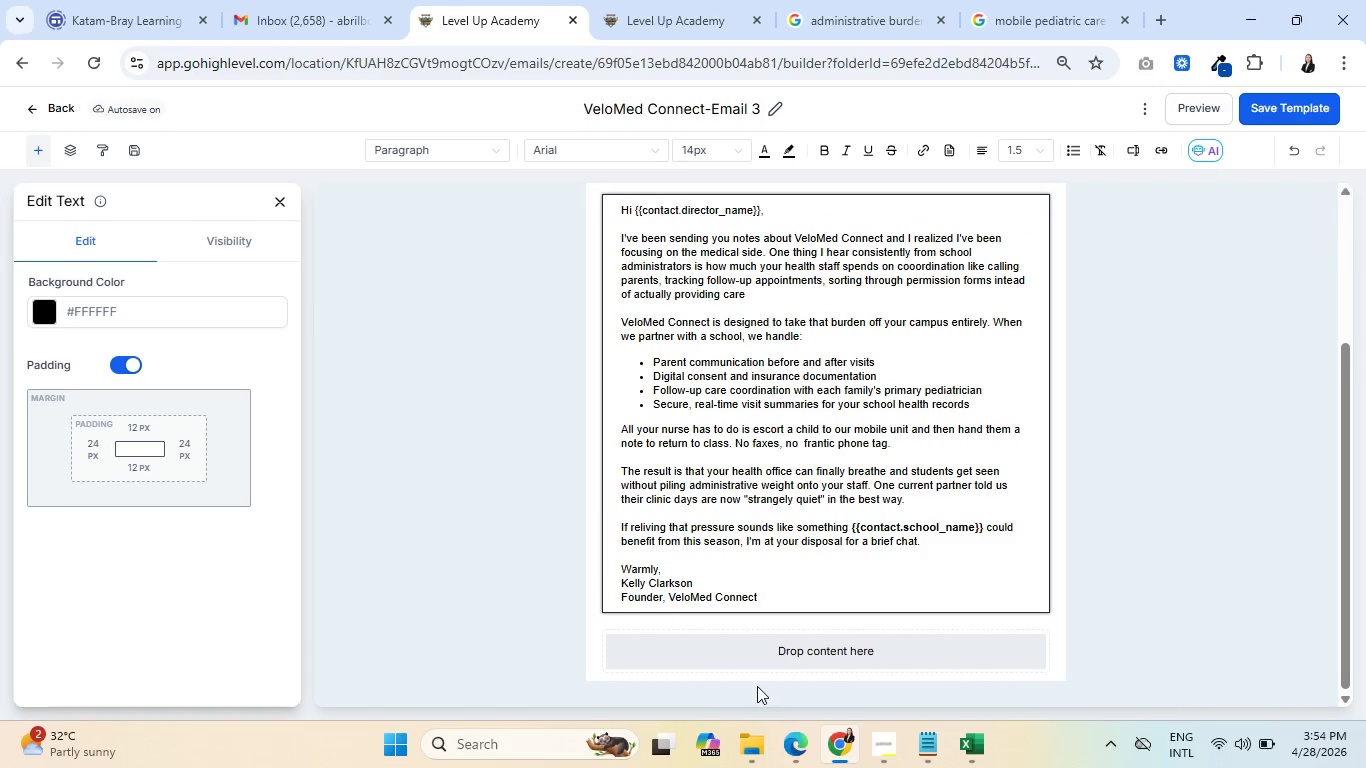 
scroll: coordinate [778, 650], scroll_direction: up, amount: 2.0
 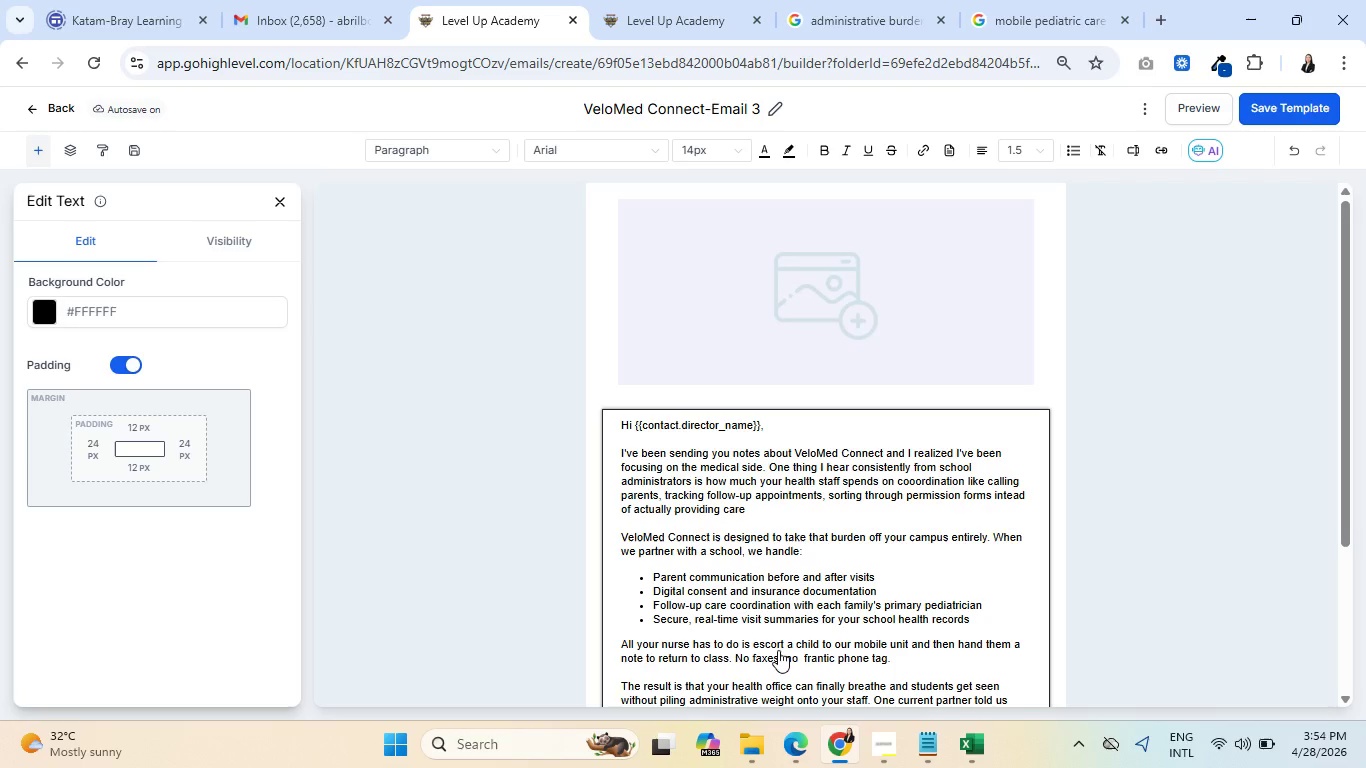 
wait(20.19)
 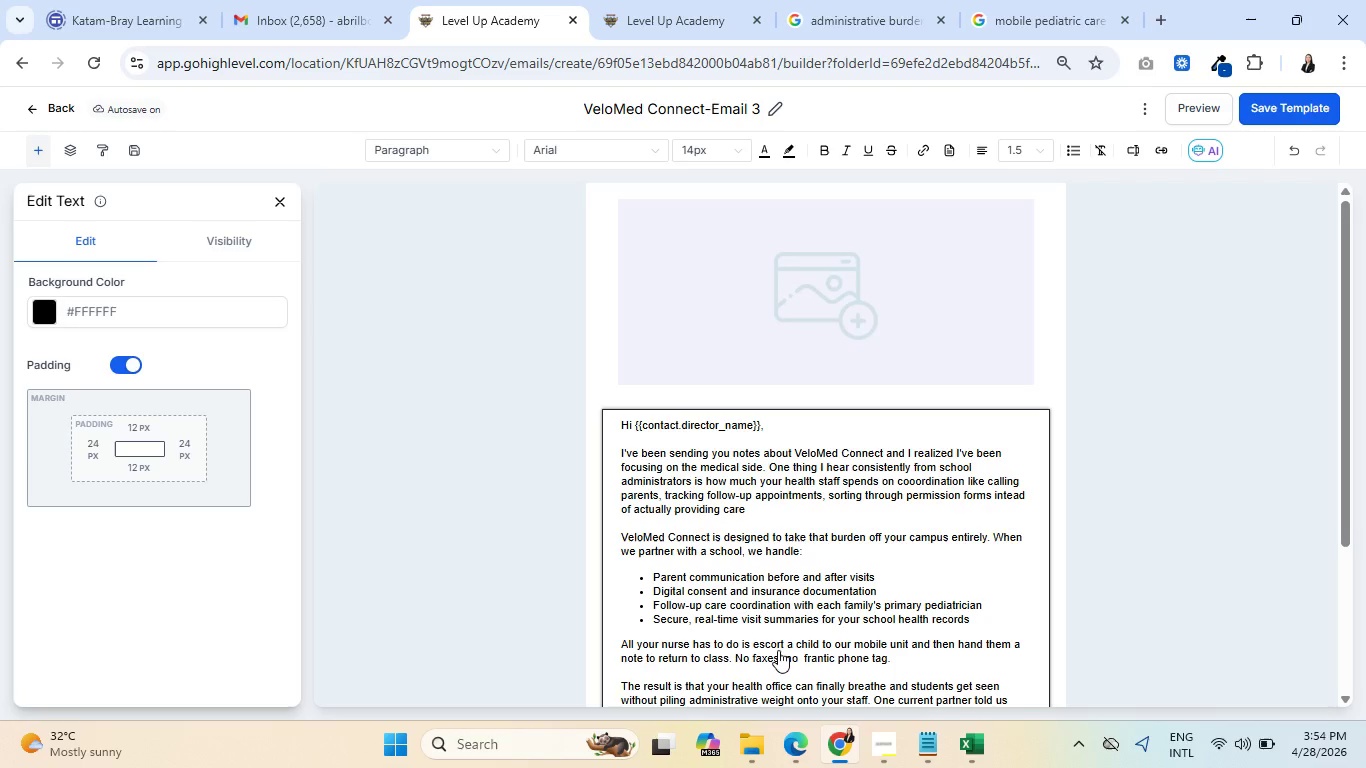 
scroll: coordinate [779, 650], scroll_direction: down, amount: 2.0
 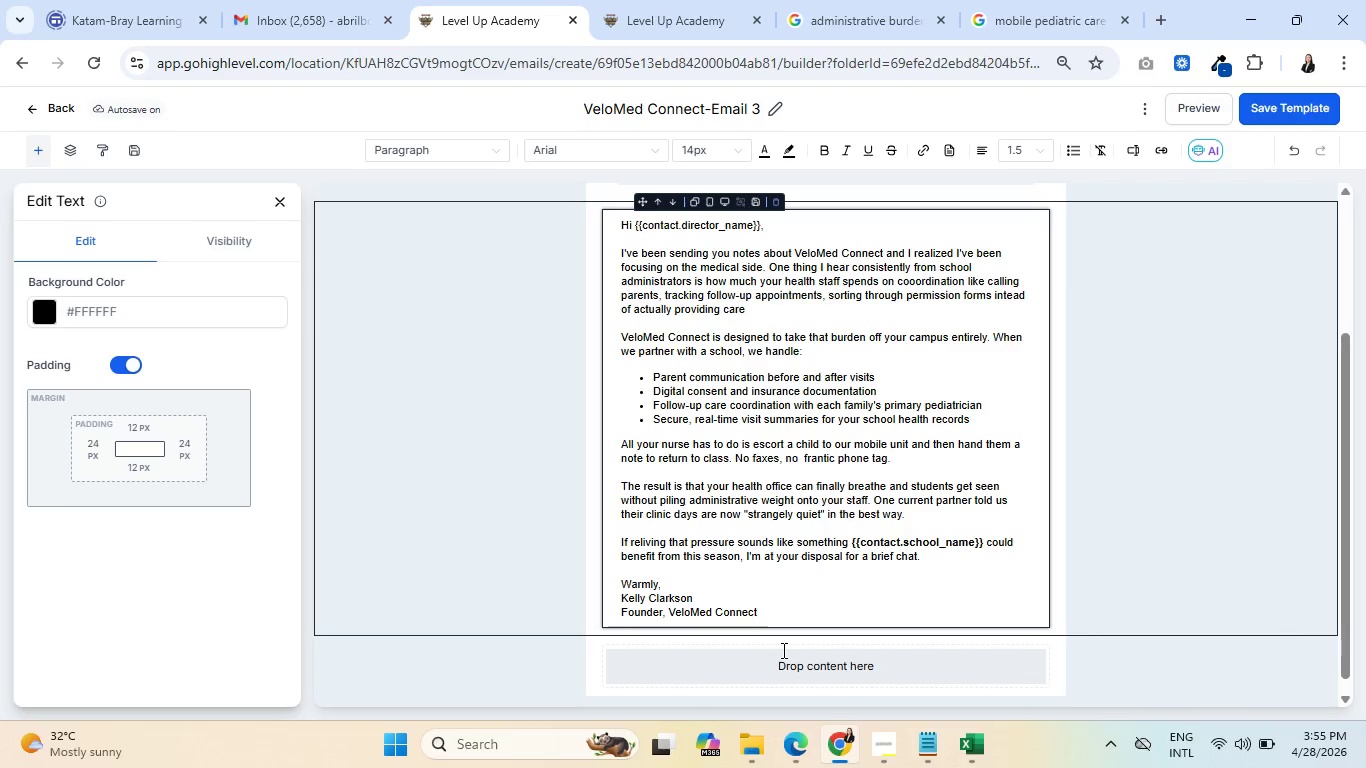 
wait(15.97)
 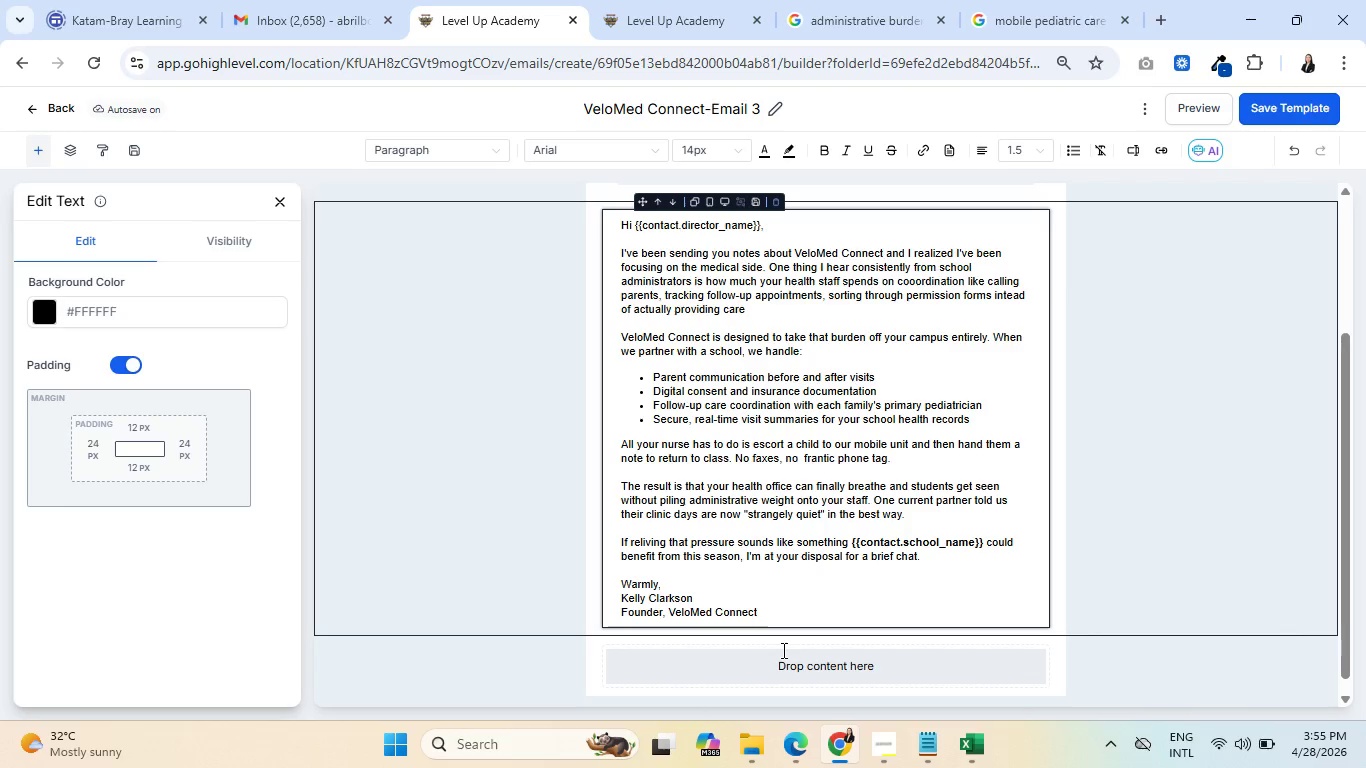 
scroll: coordinate [782, 651], scroll_direction: down, amount: 2.0
 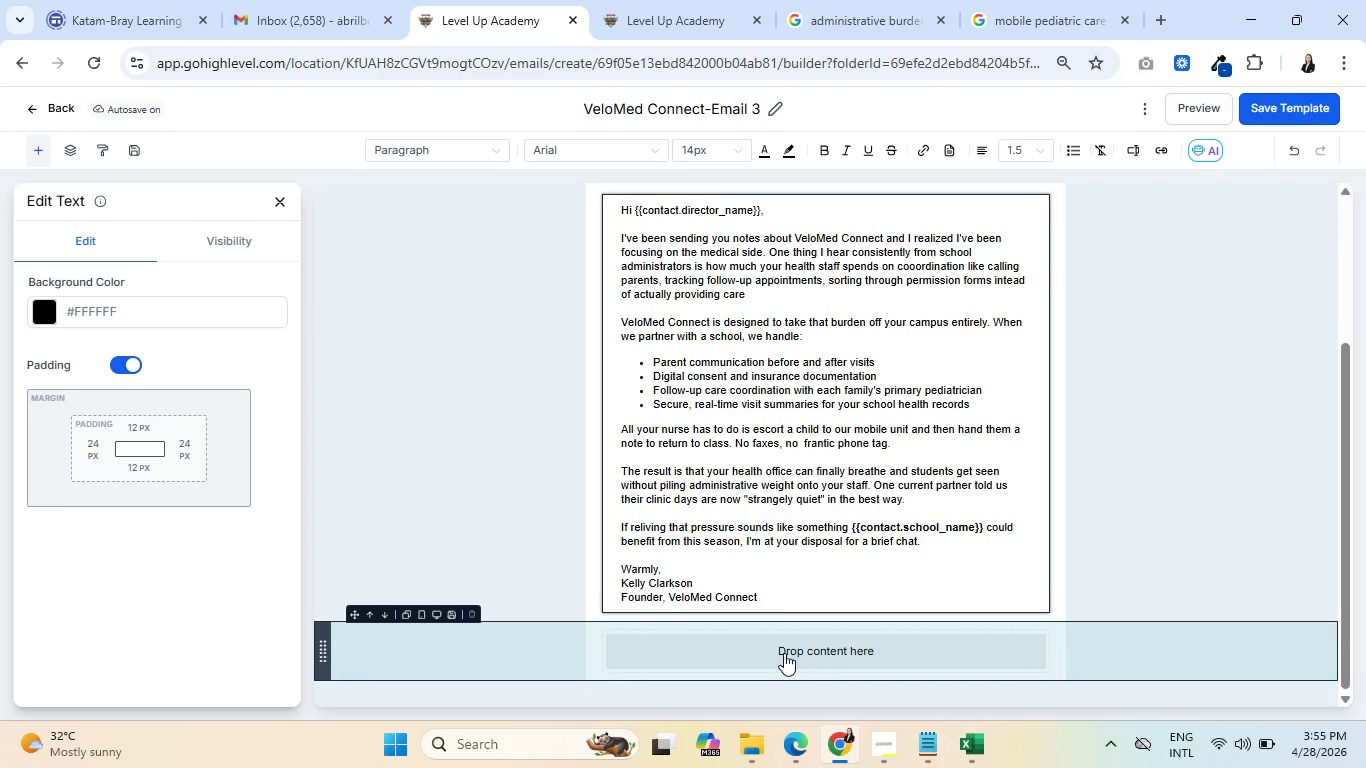 
scroll: coordinate [784, 653], scroll_direction: up, amount: 3.0
 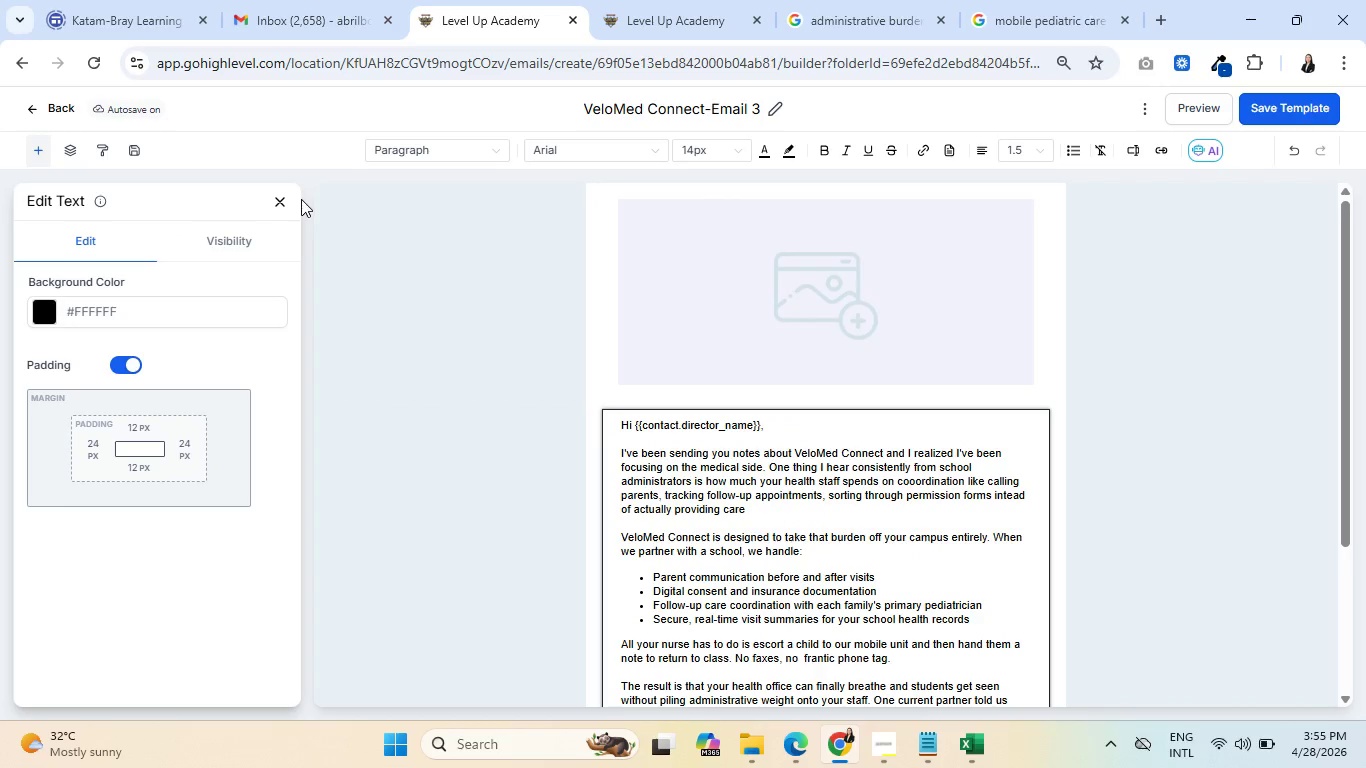 
left_click([280, 199])
 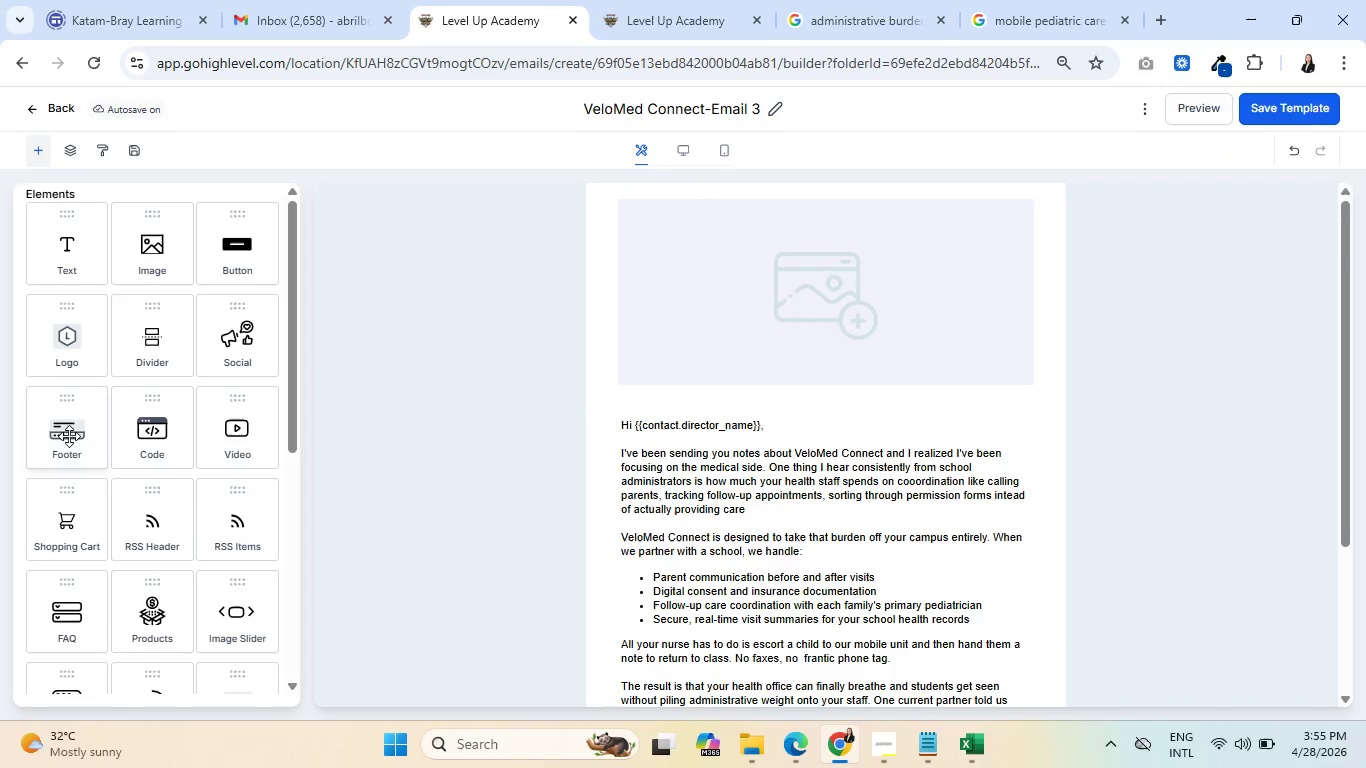 
scroll: coordinate [882, 528], scroll_direction: down, amount: 3.0
 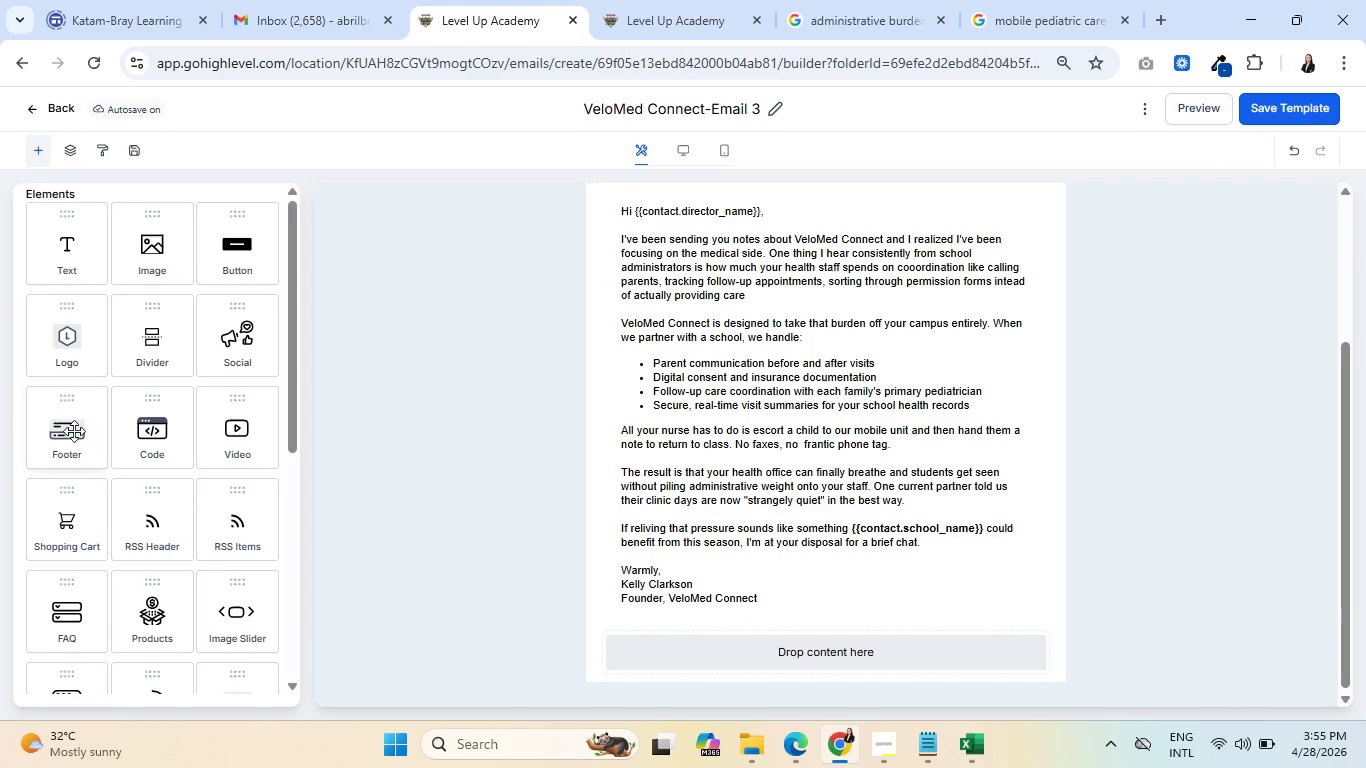 
left_click_drag(start_coordinate=[67, 428], to_coordinate=[722, 665])
 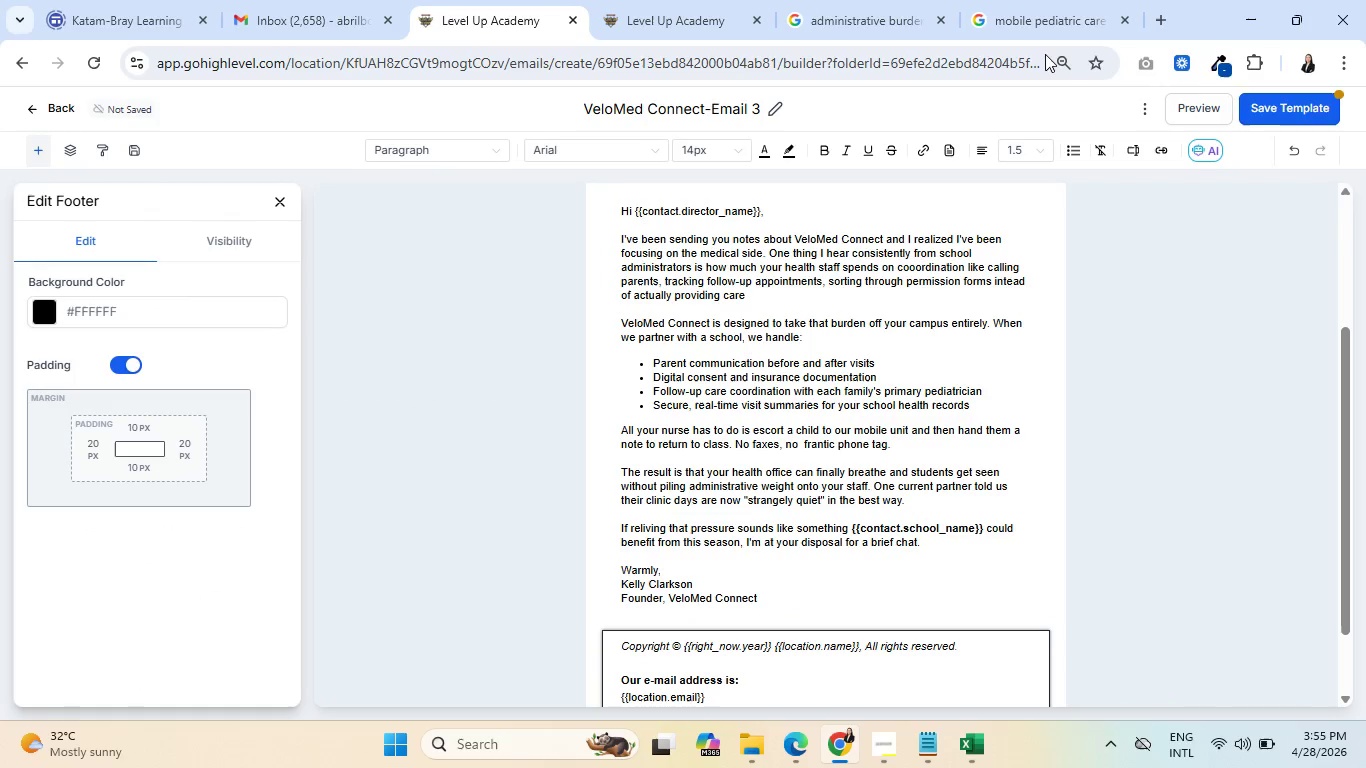 
left_click([1275, 110])
 